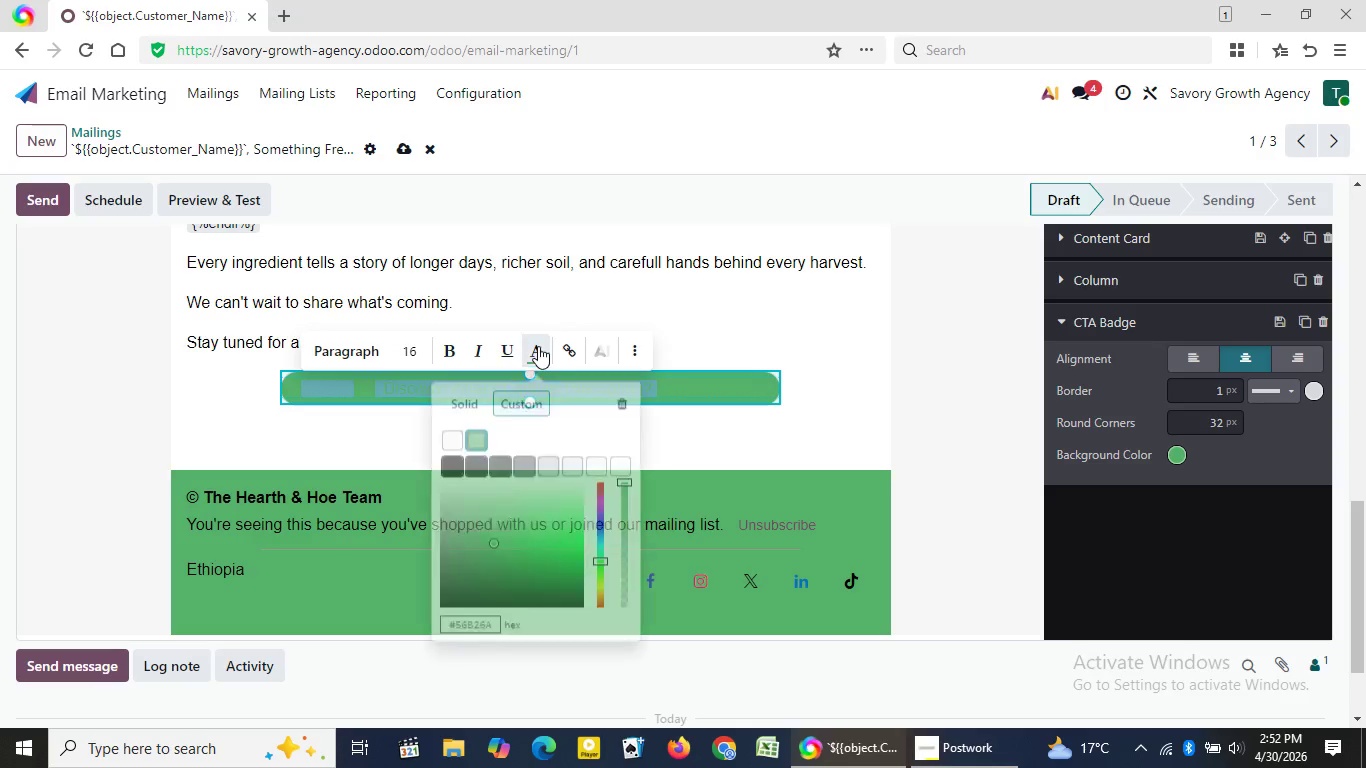 
left_click([538, 346])
 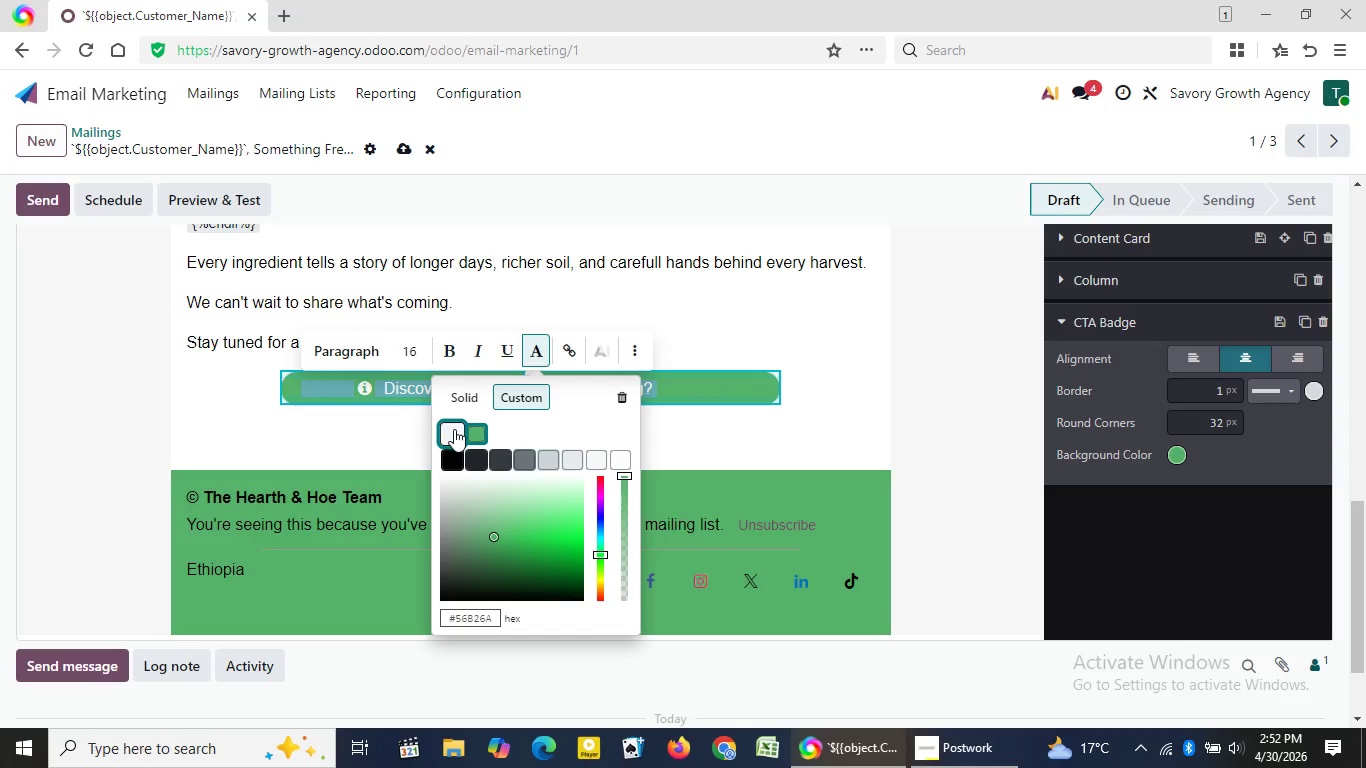 
left_click([454, 429])
 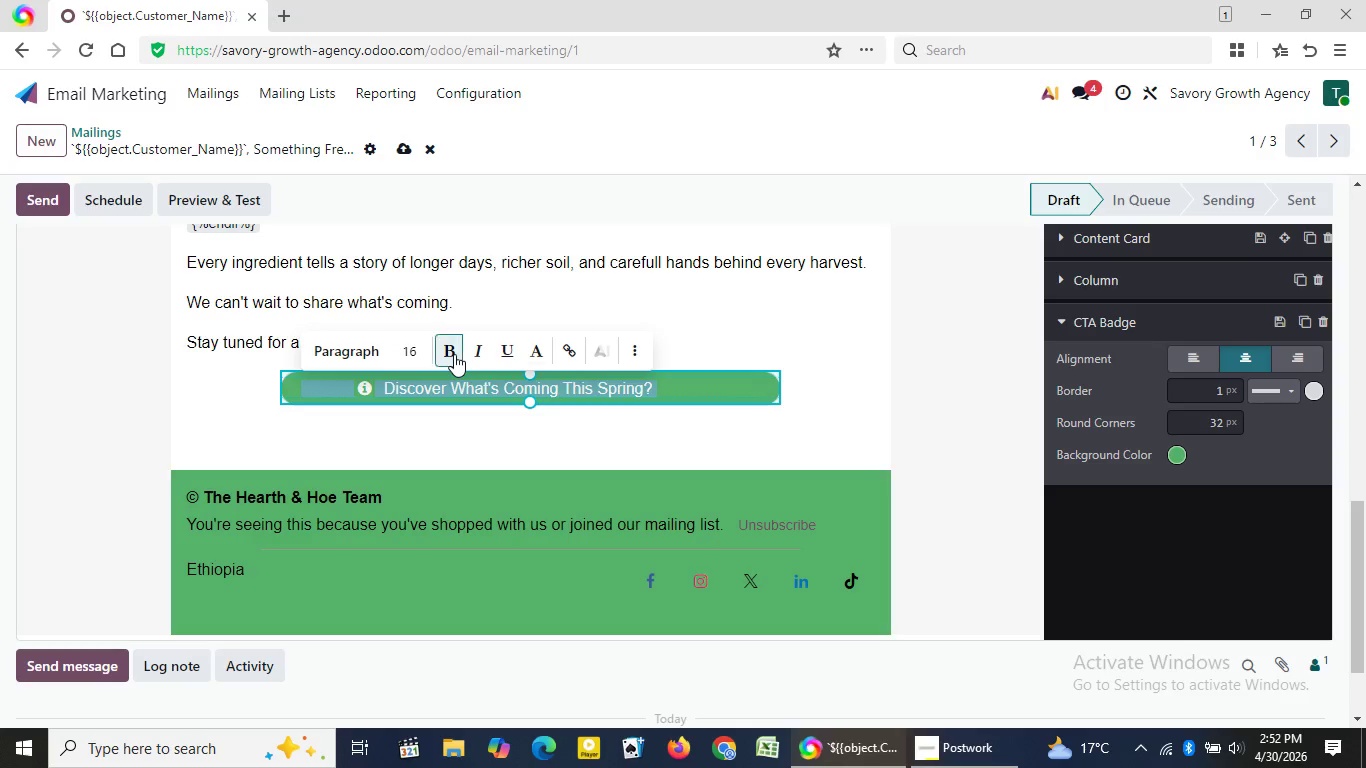 
left_click([454, 354])
 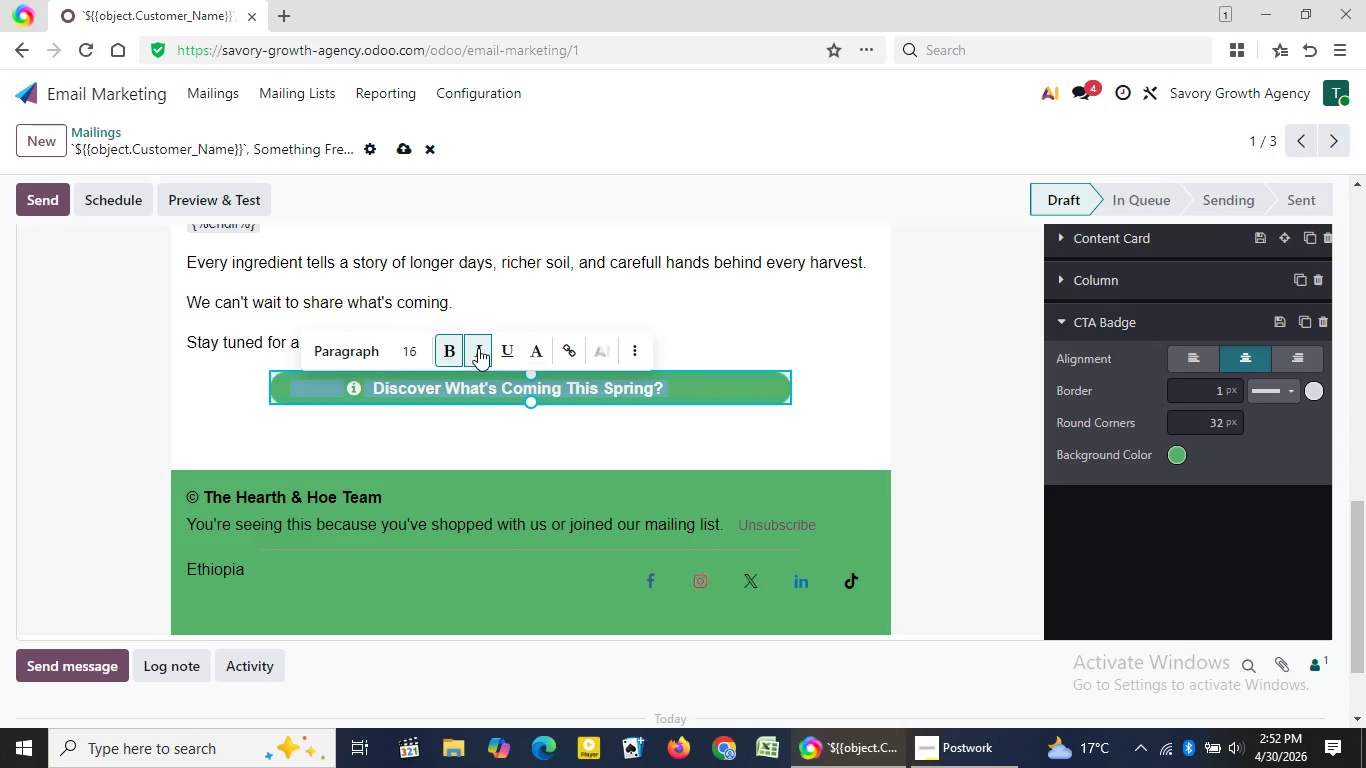 
left_click([478, 348])
 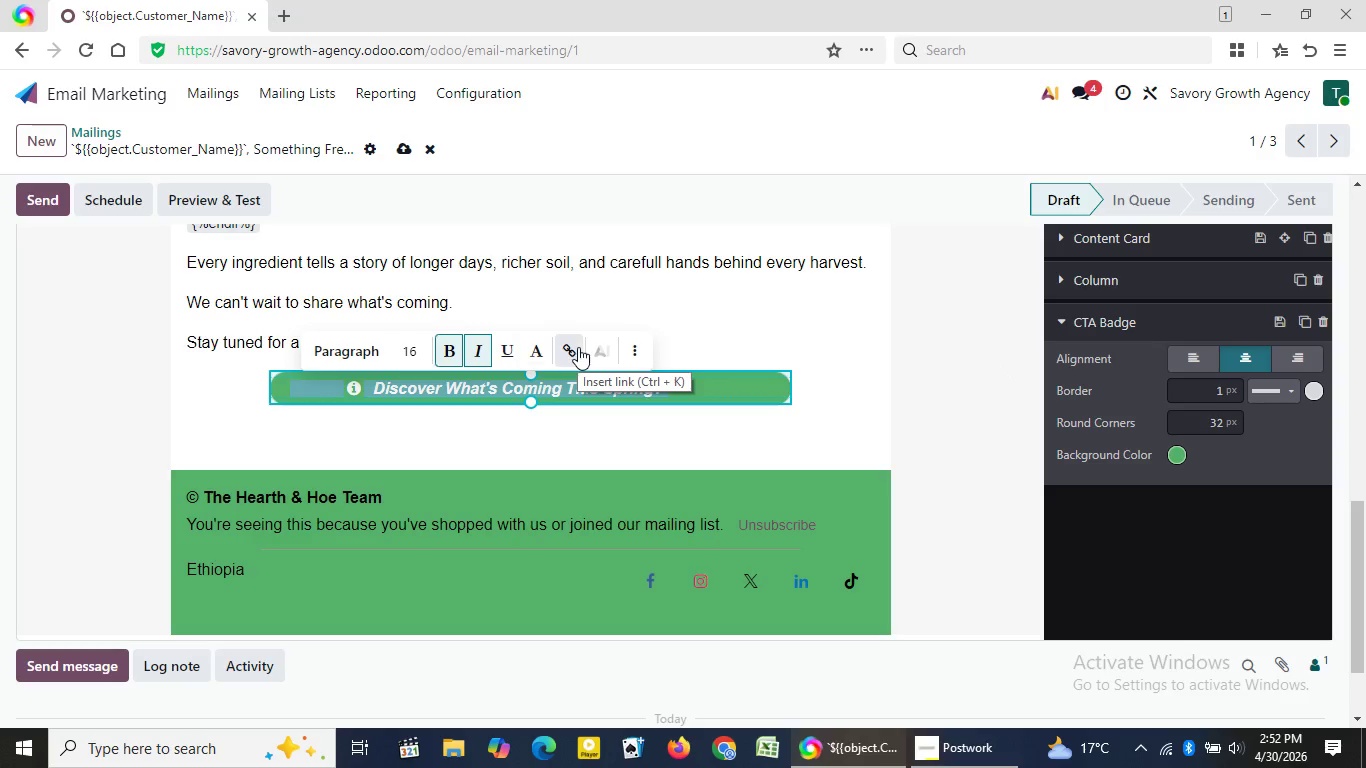 
wait(10.56)
 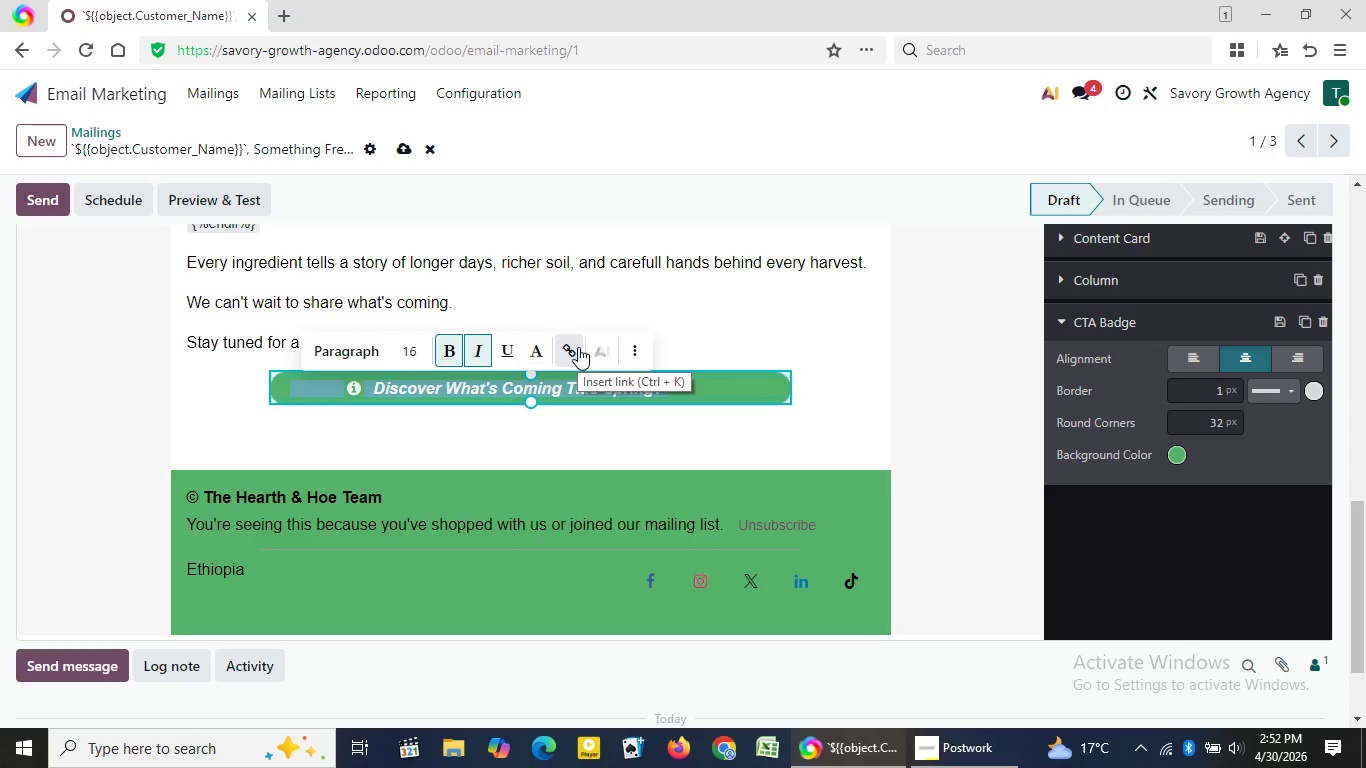 
left_click([535, 348])
 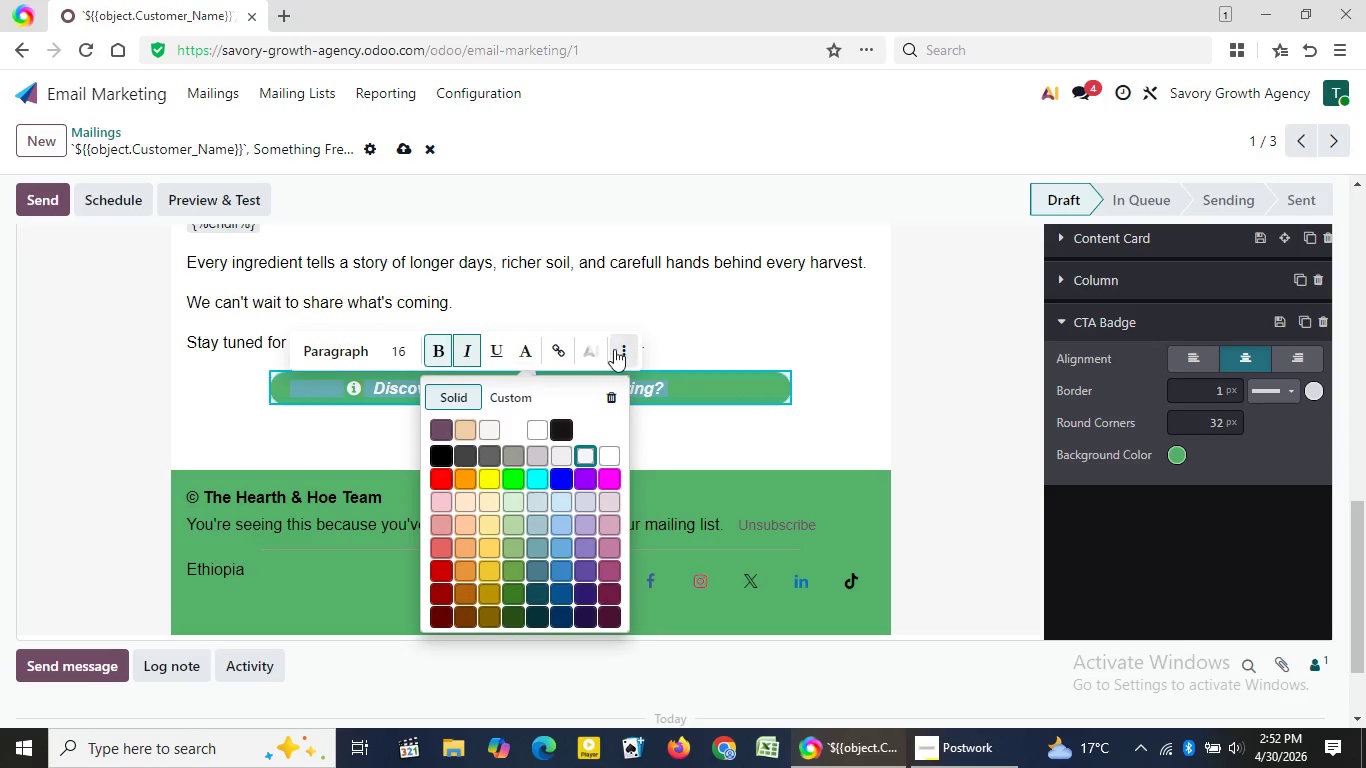 
left_click([620, 349])
 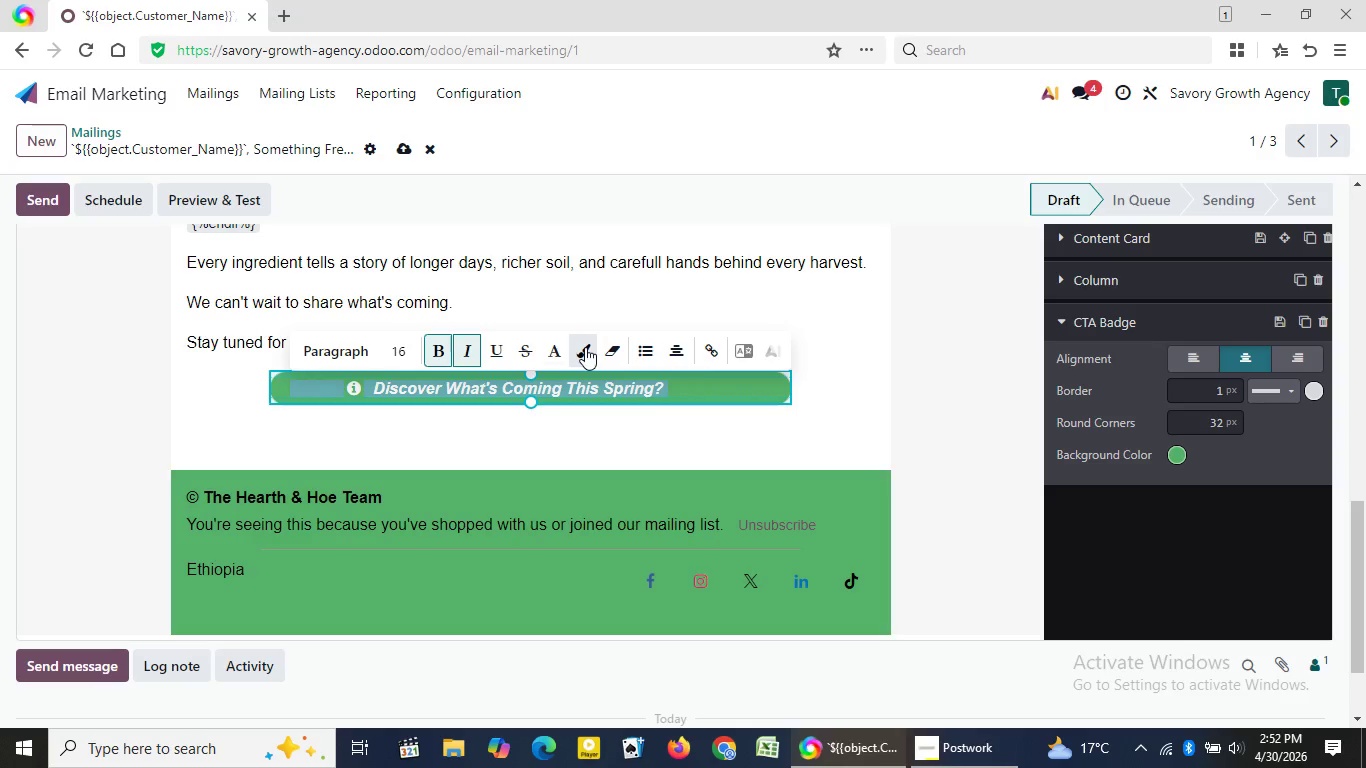 
wait(13.23)
 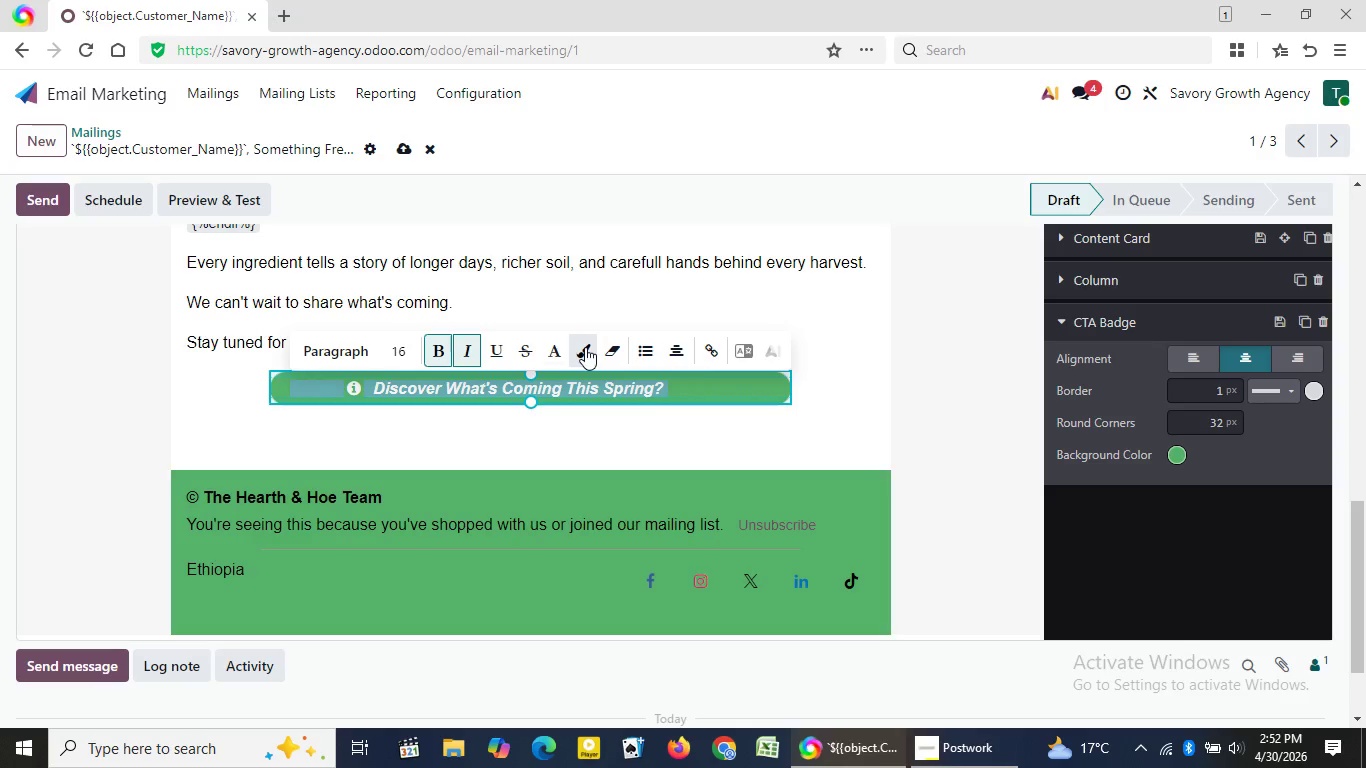 
left_click([918, 297])
 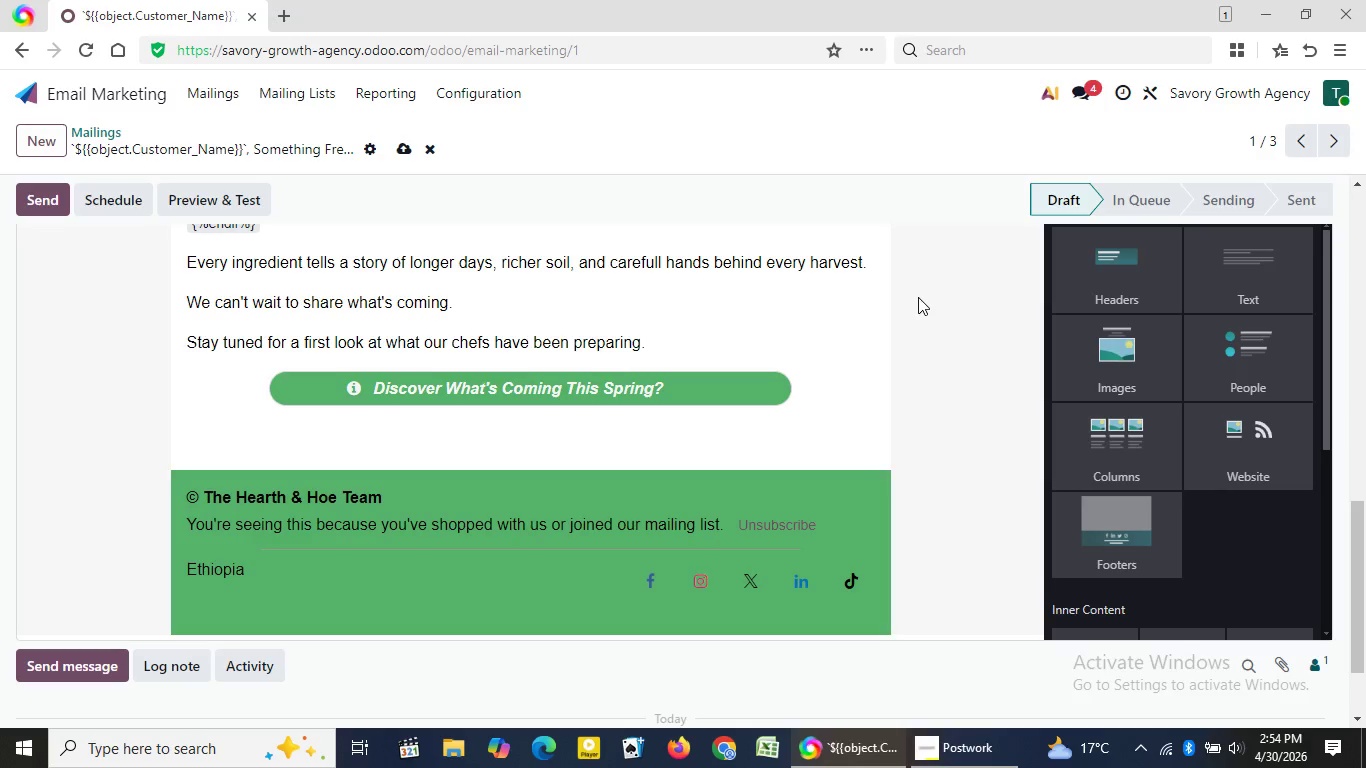 
wait(91.44)
 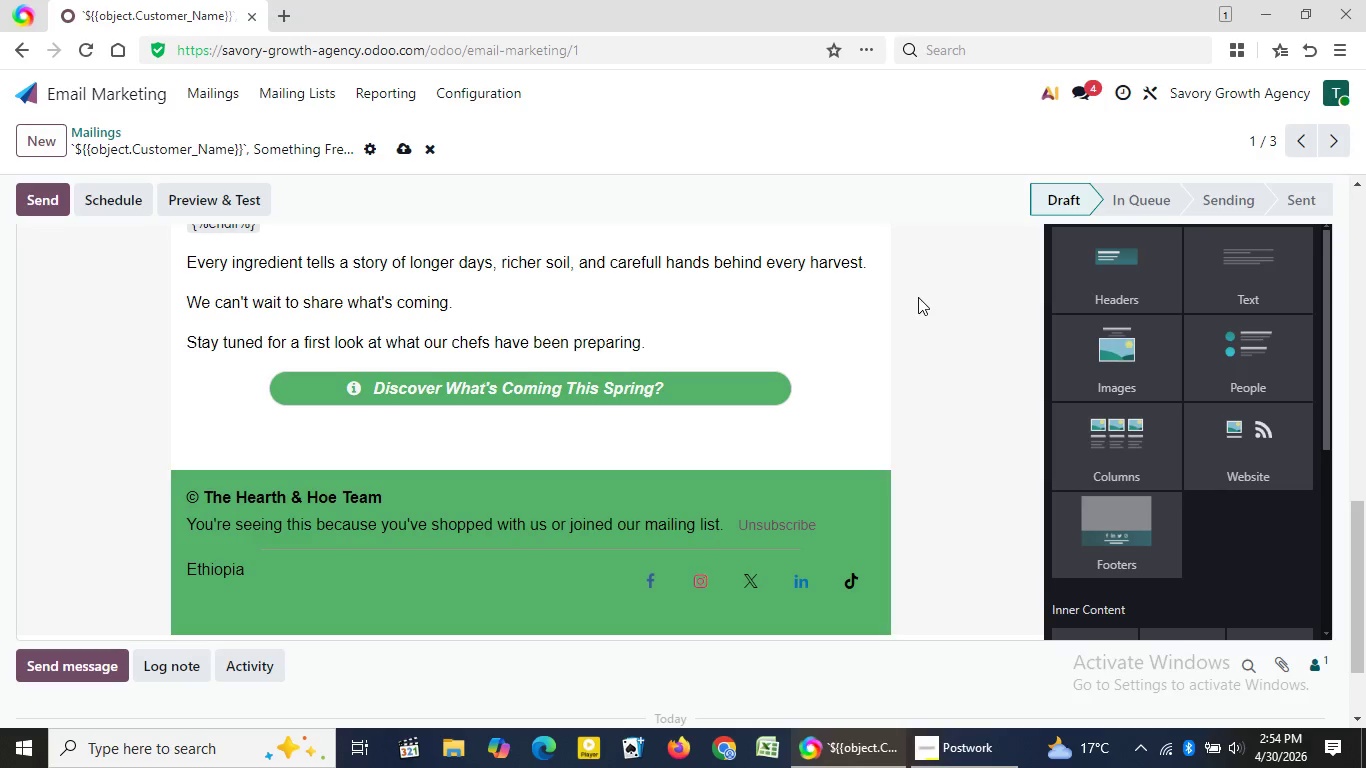 
left_click_drag(start_coordinate=[1364, 514], to_coordinate=[1315, 215])
 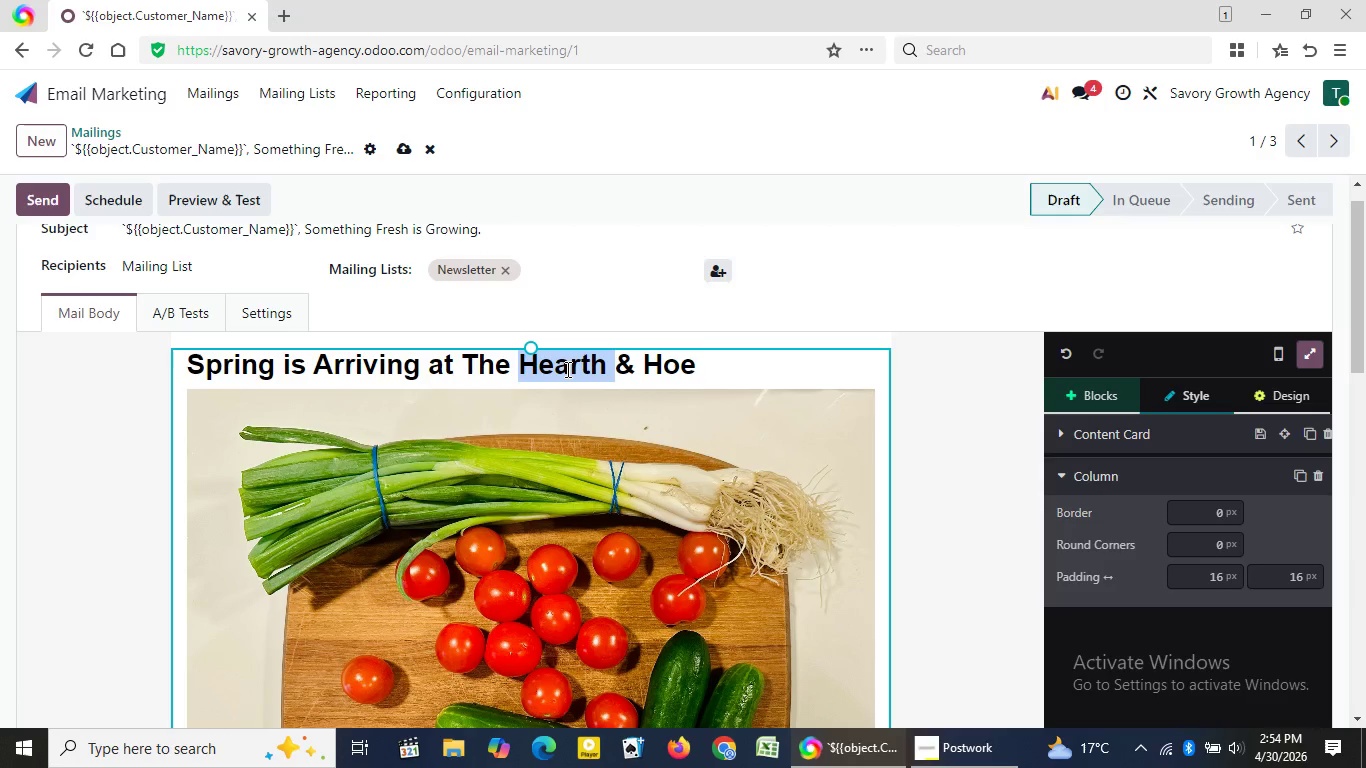 
double_click([566, 369])
 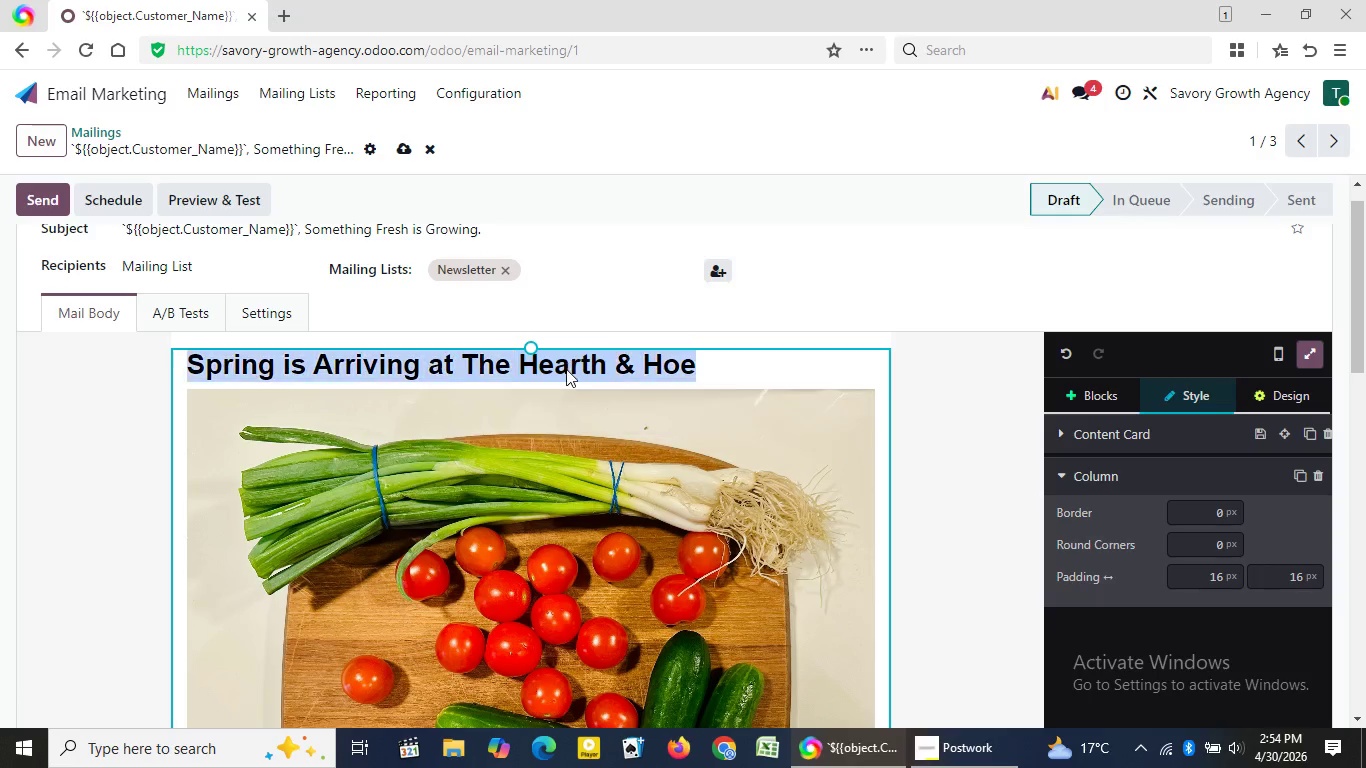 
double_click([566, 369])
 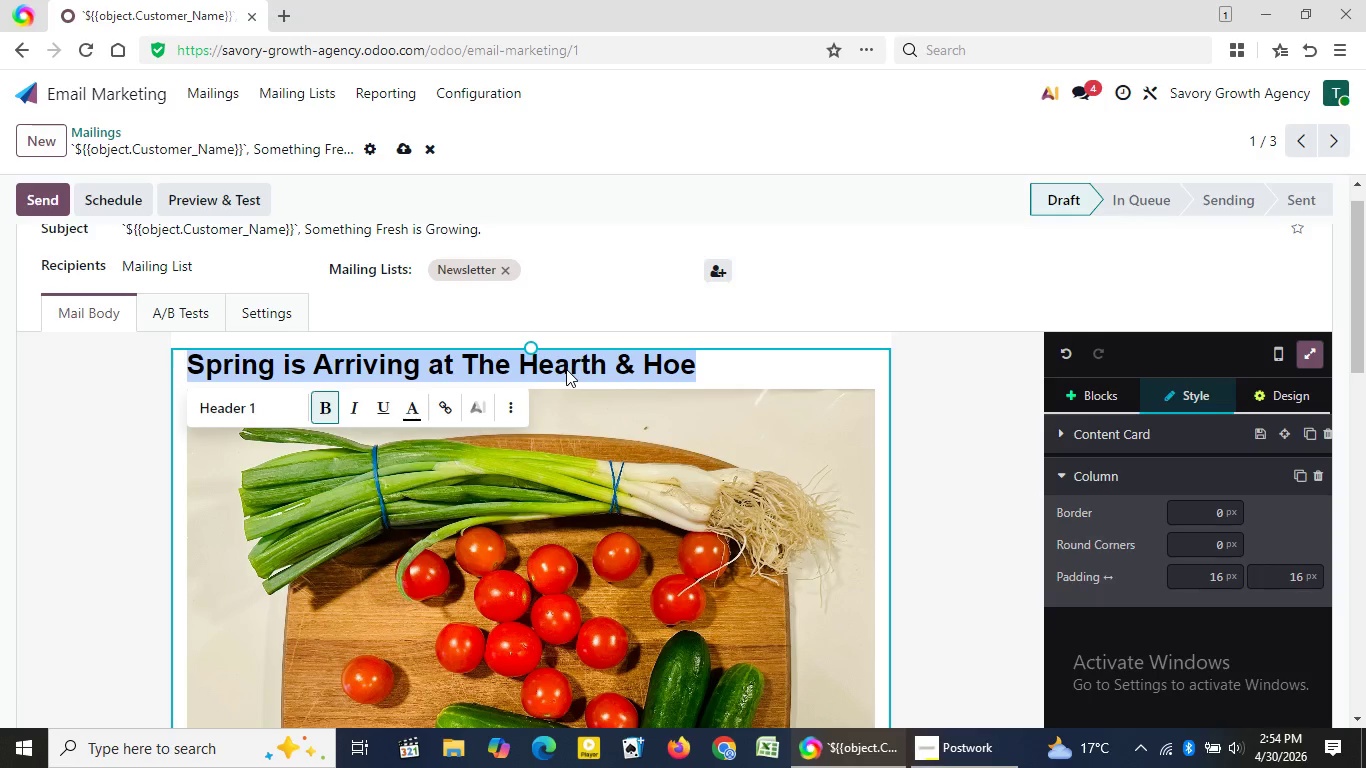 
triple_click([566, 369])
 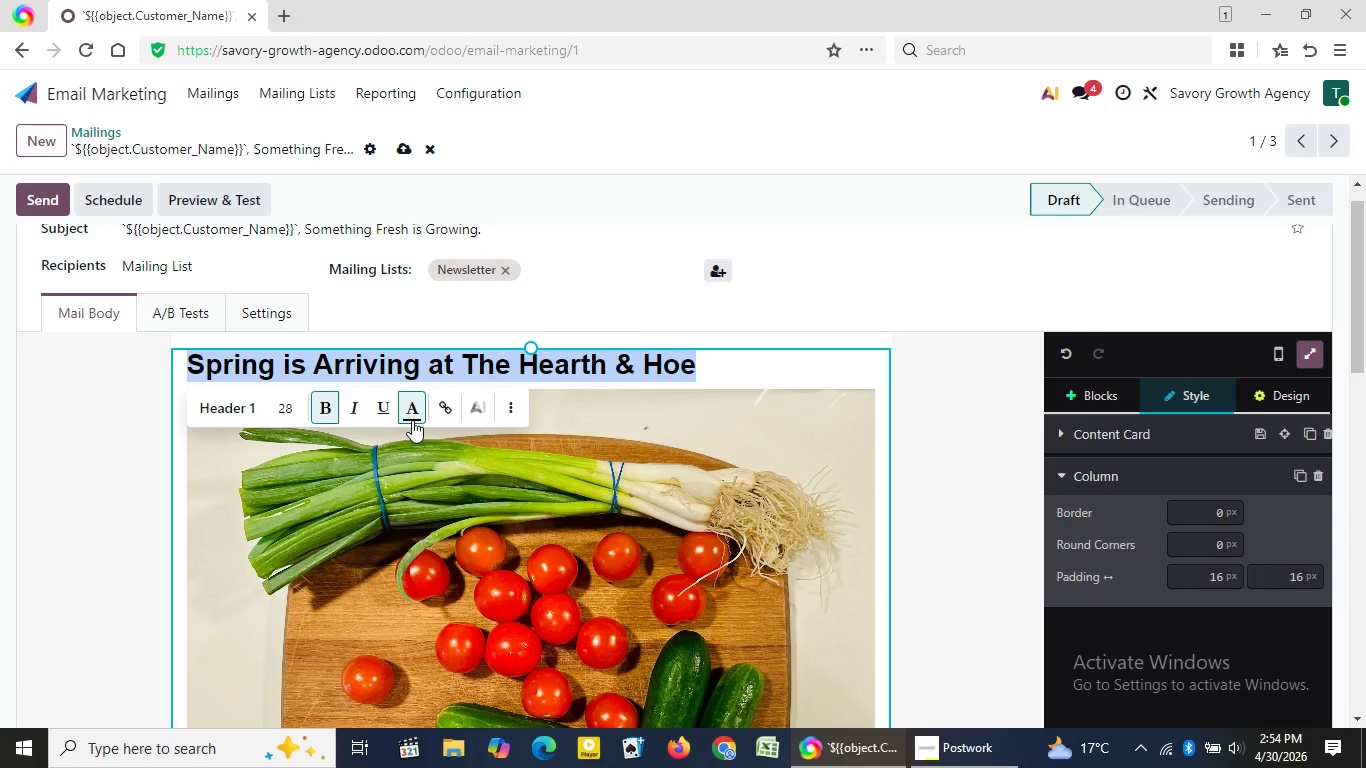 
left_click([412, 420])
 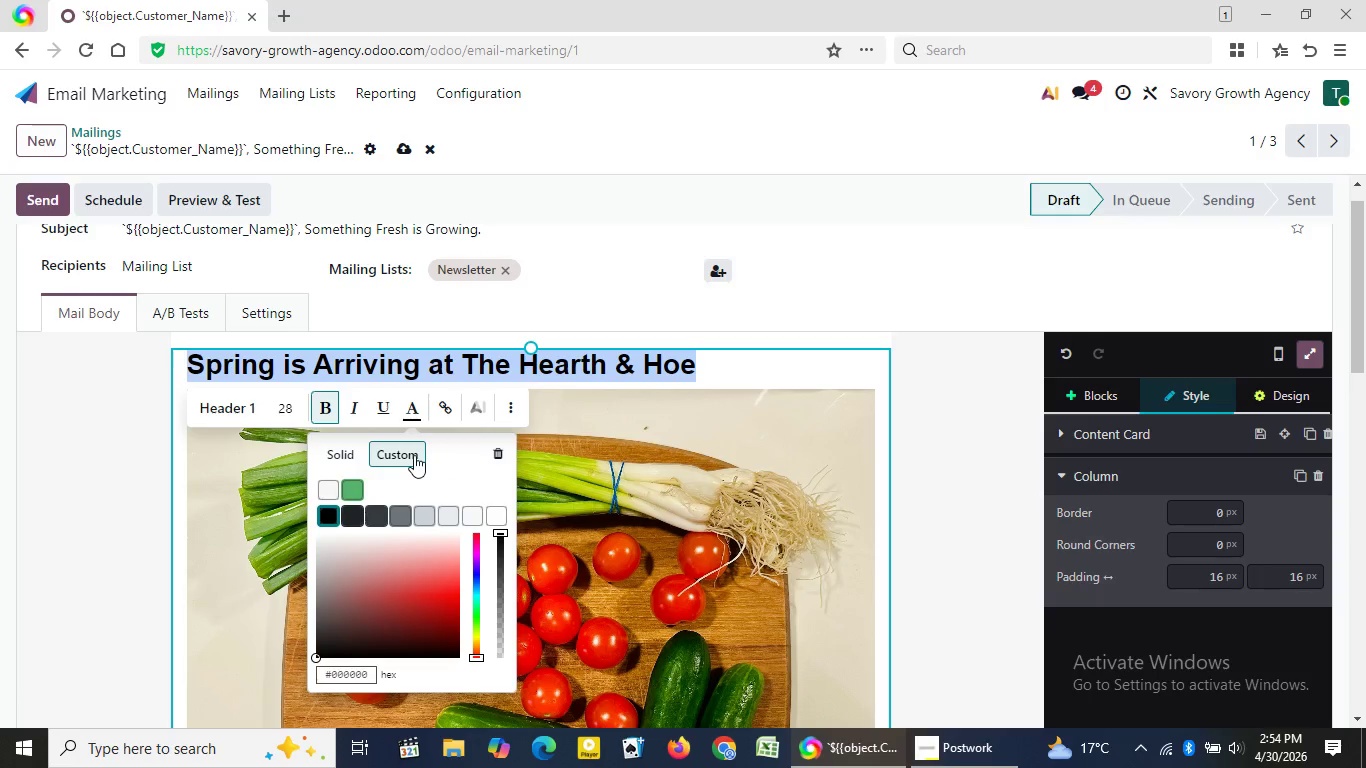 
left_click([414, 455])
 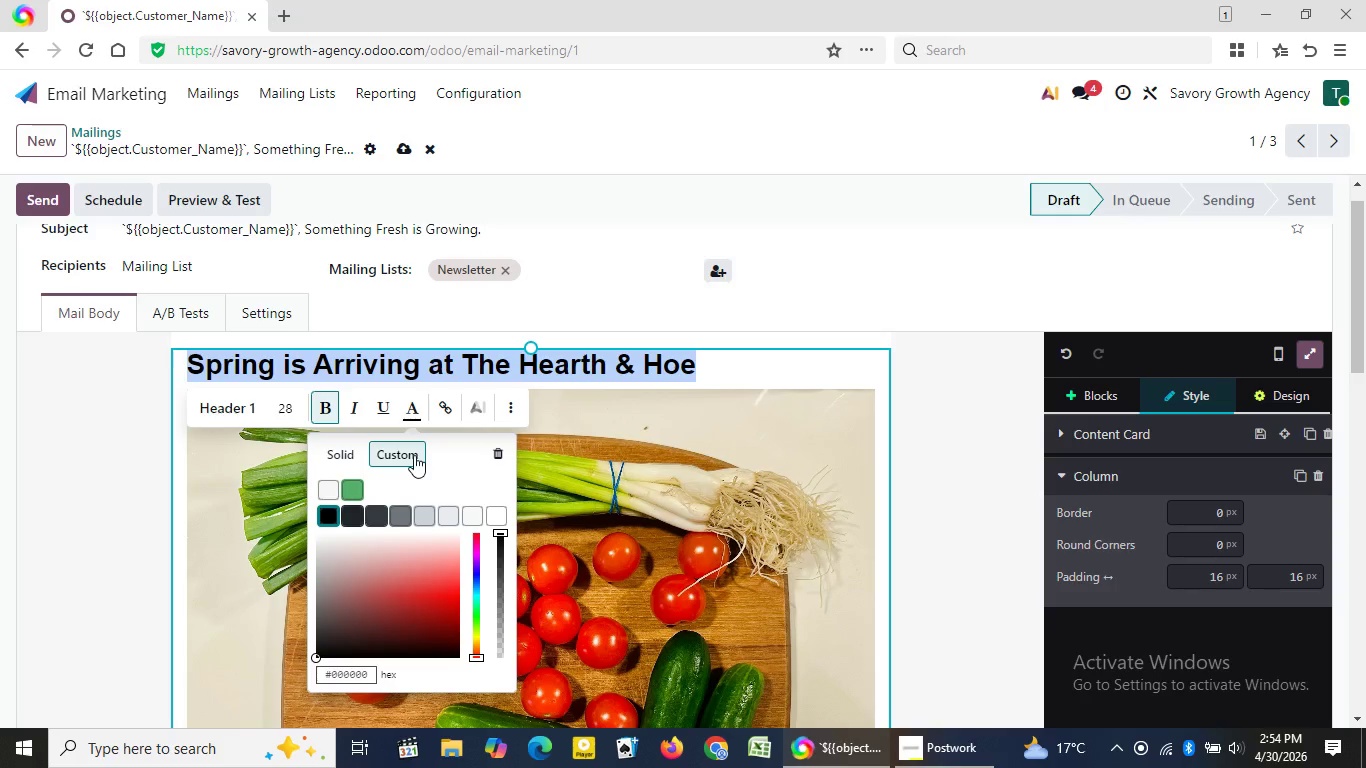 
wait(23.55)
 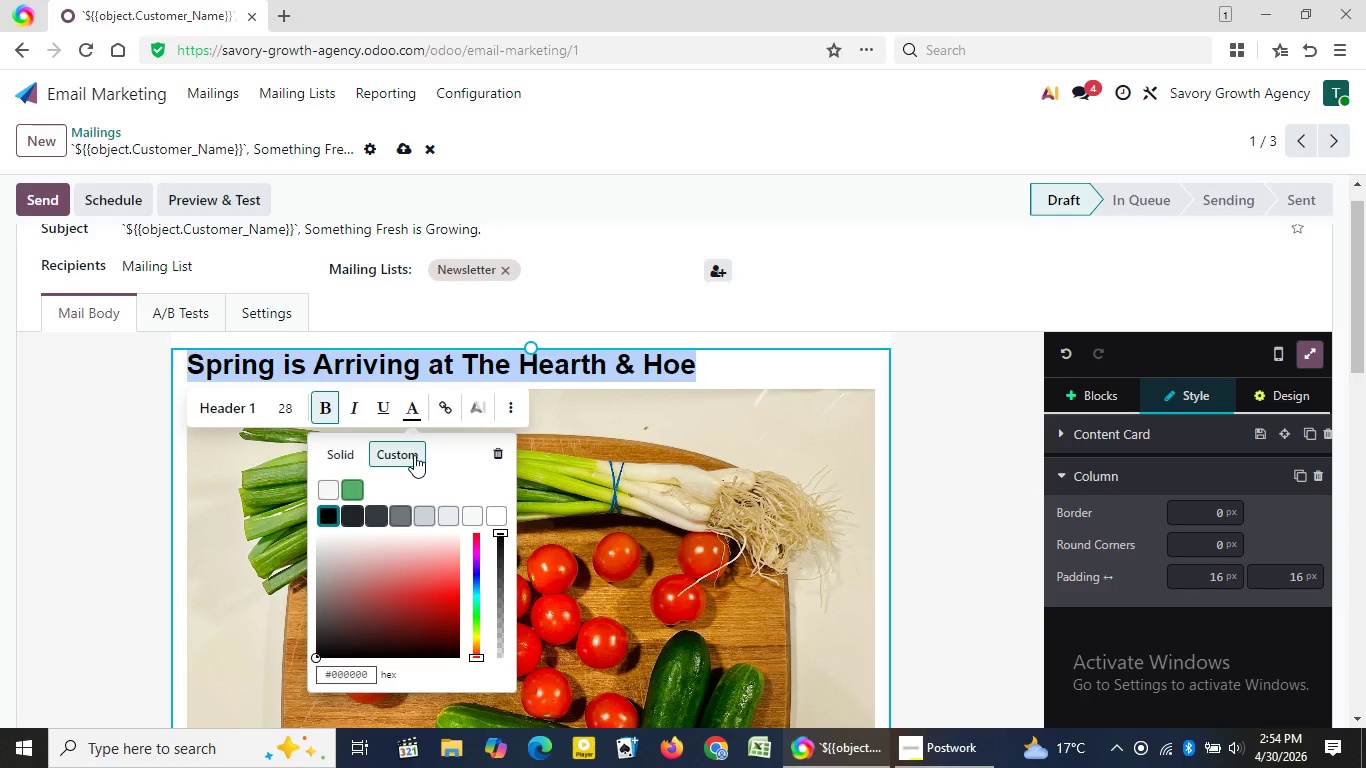 
left_click([368, 673])
 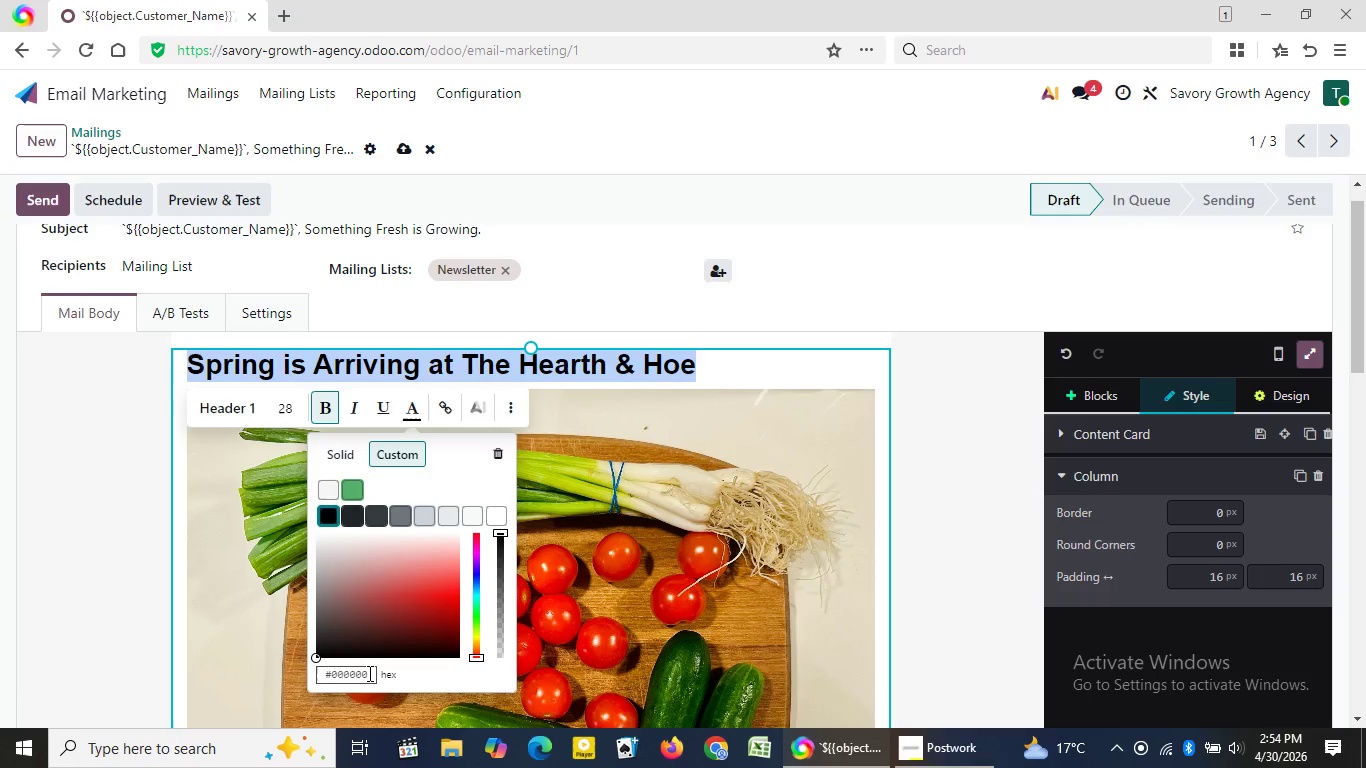 
left_click([368, 673])
 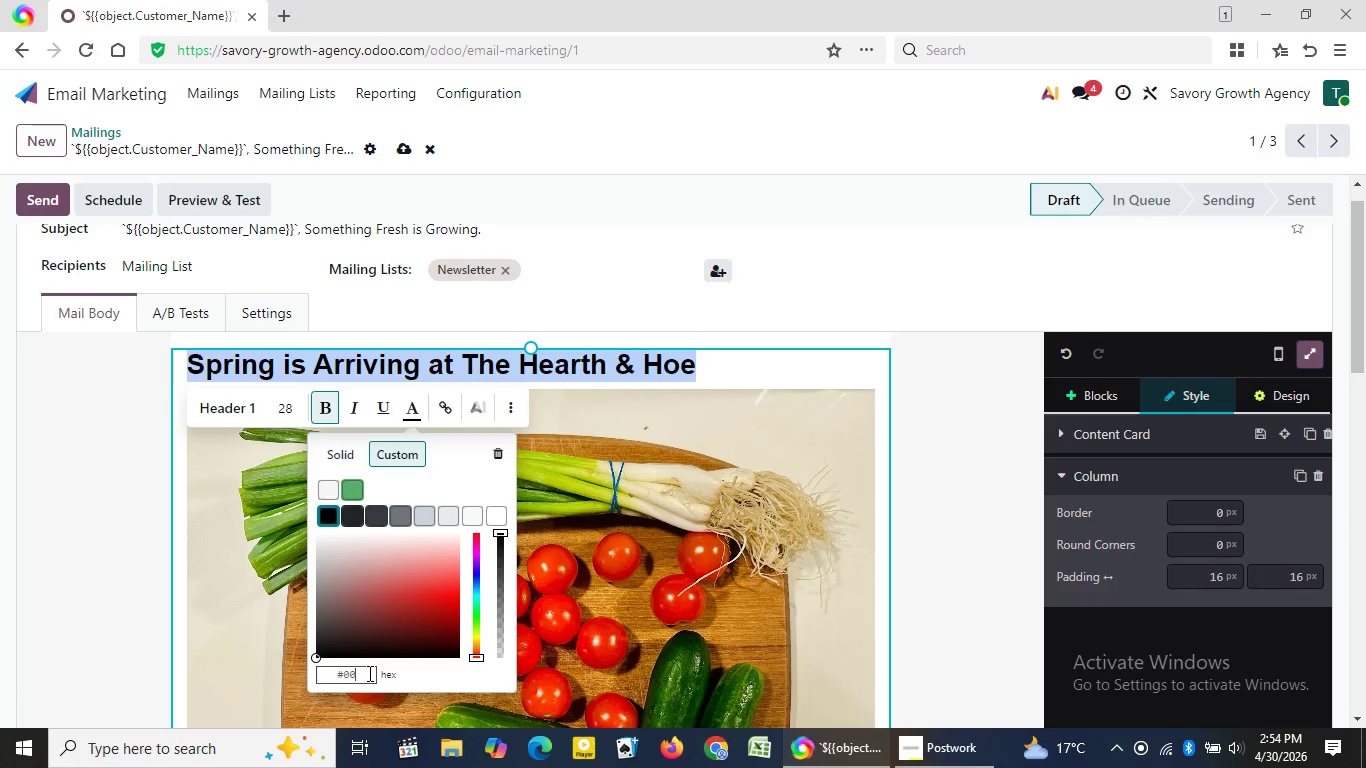 
key(Backspace)
 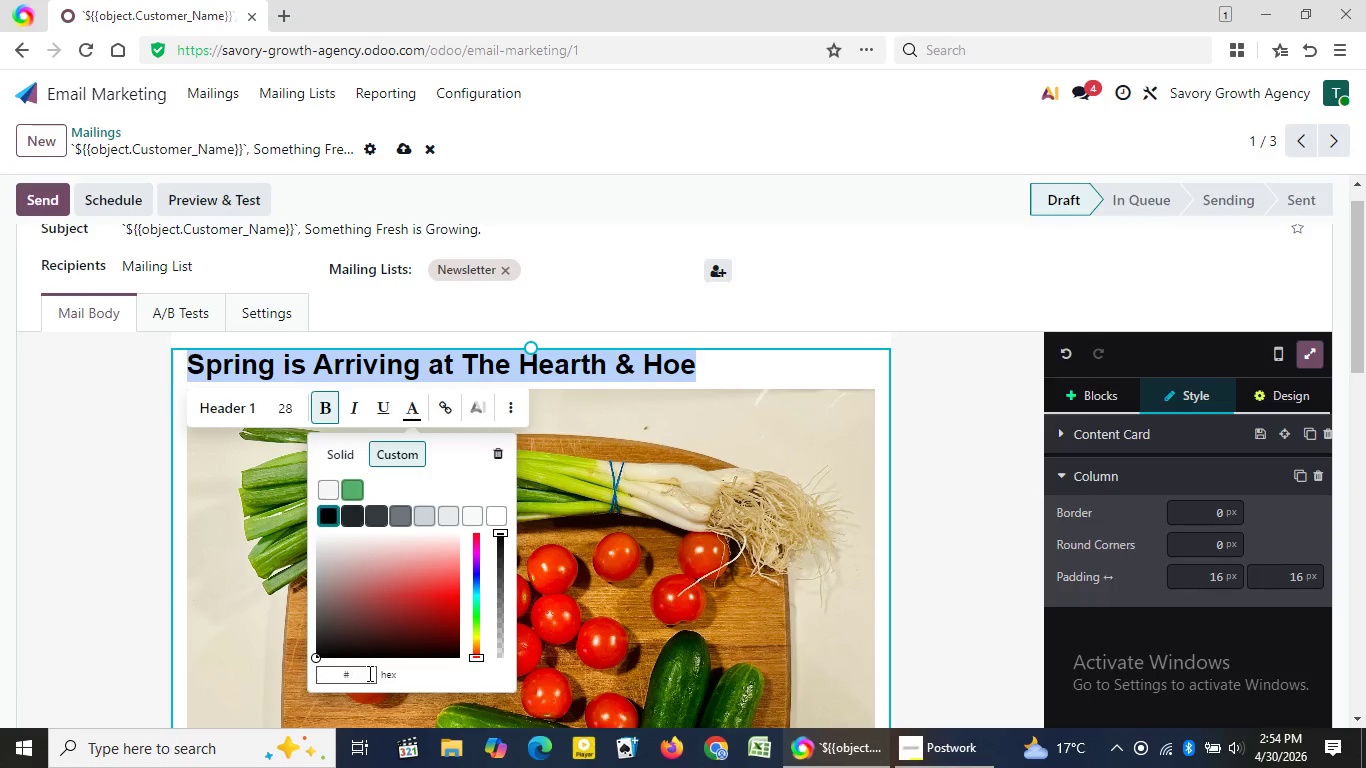 
key(Backspace)
 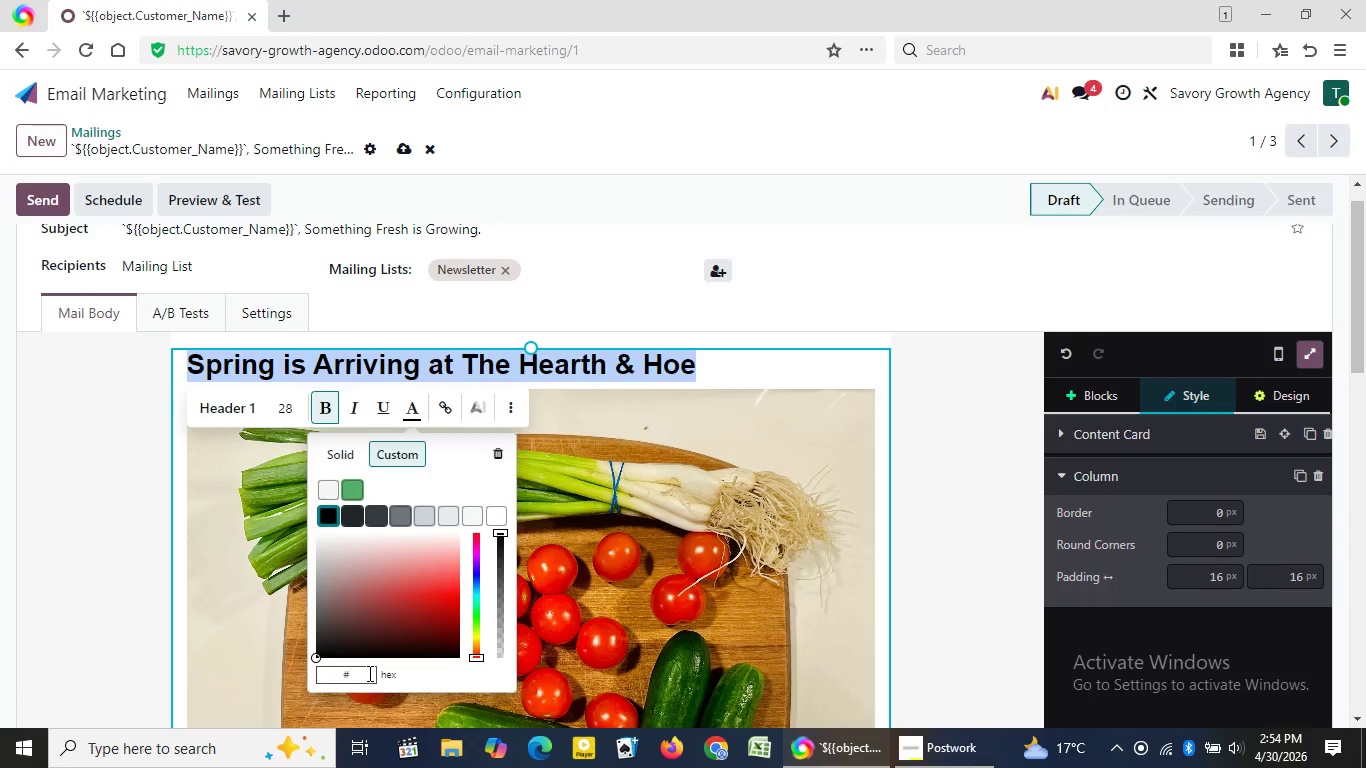 
key(Backspace)
 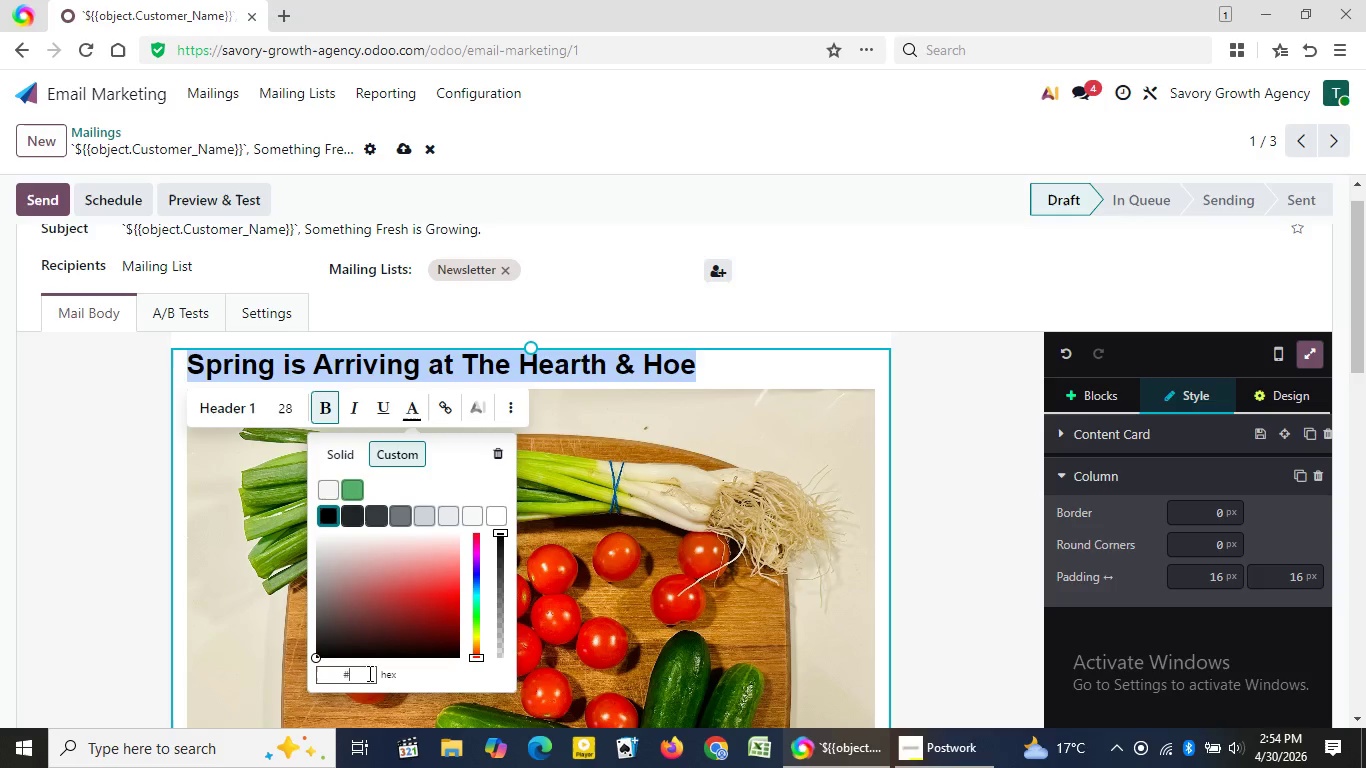 
key(Backspace)
 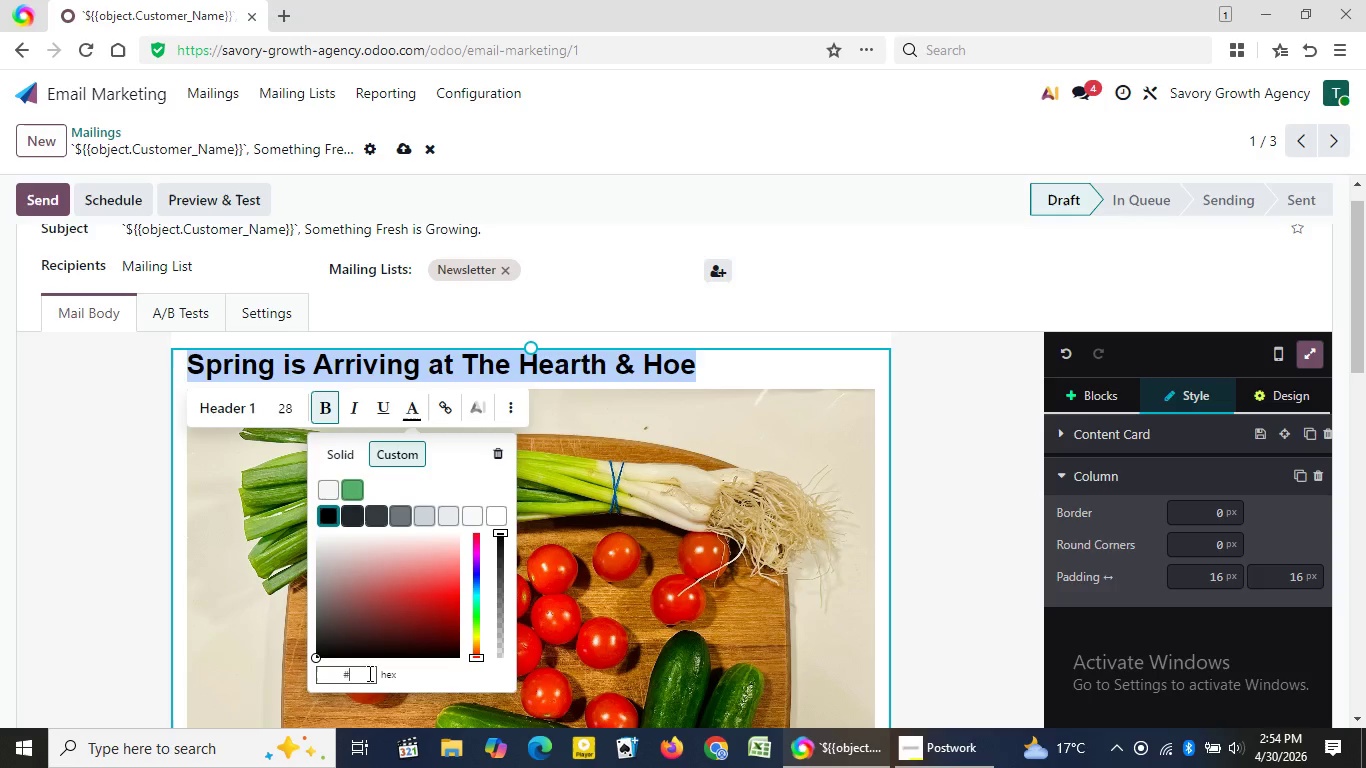 
key(Backspace)
 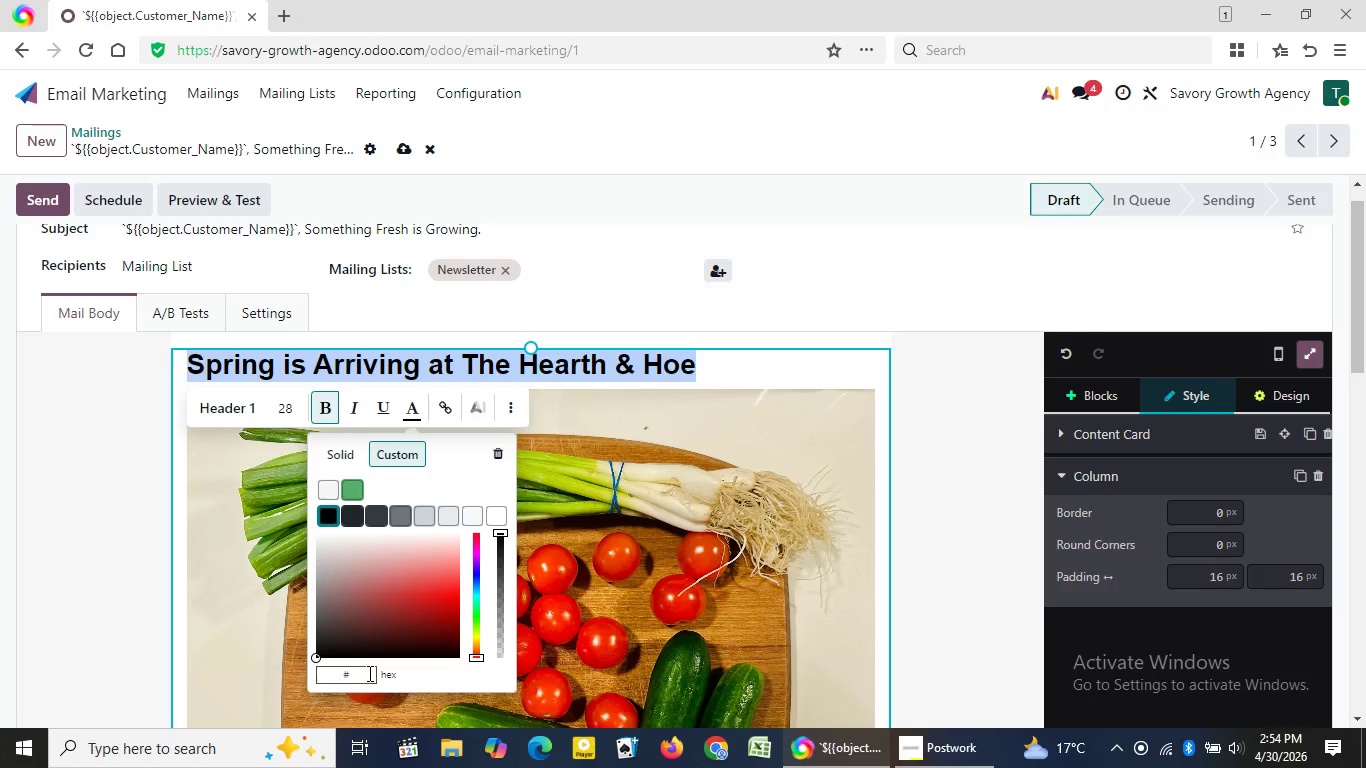 
key(Backspace)
 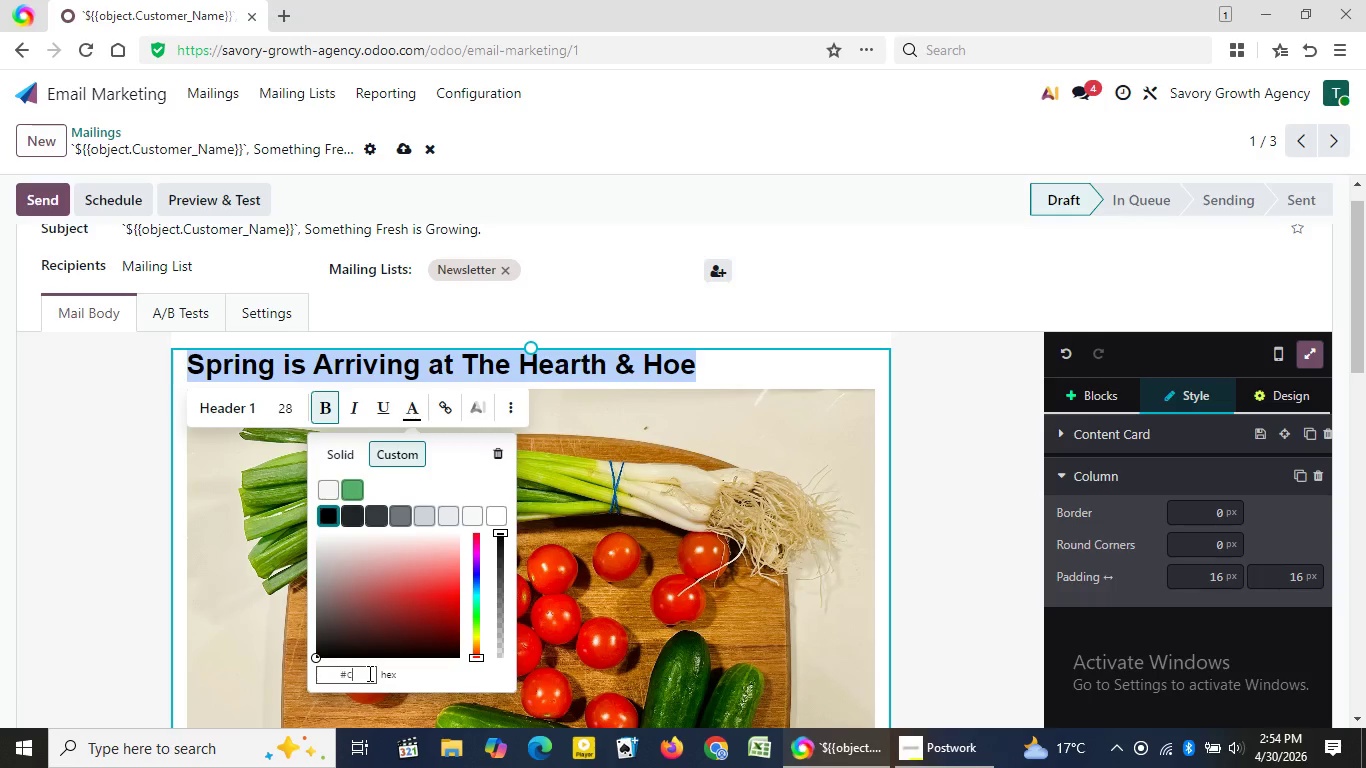 
key(C)
 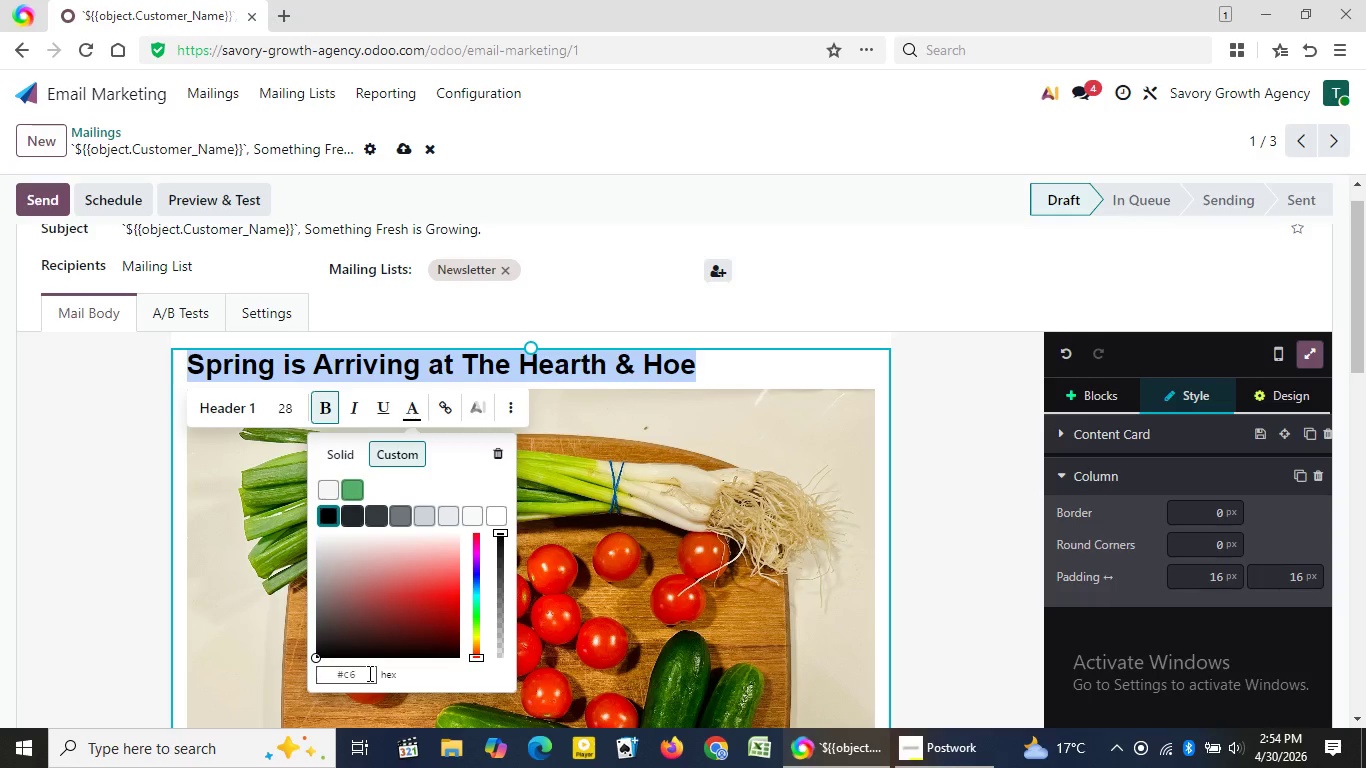 
key(Numpad6)
 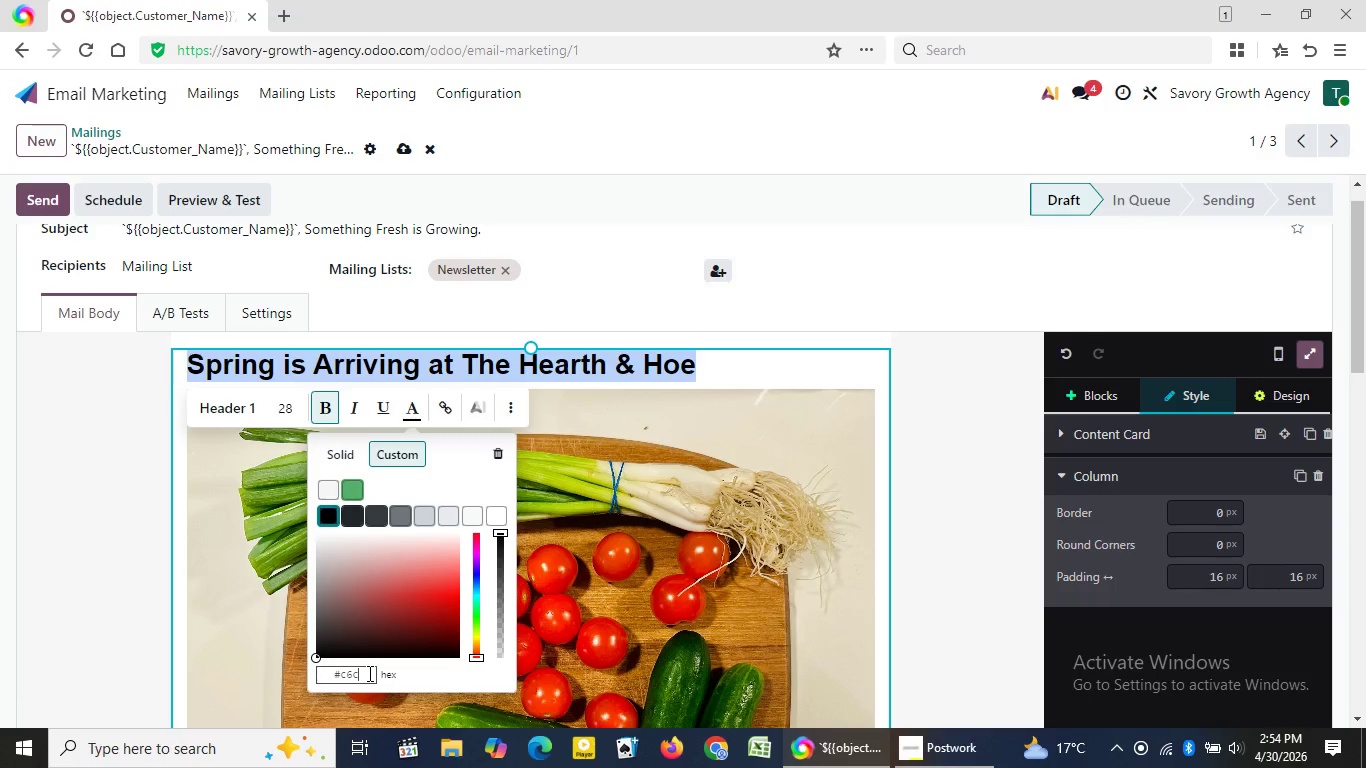 
key(C)
 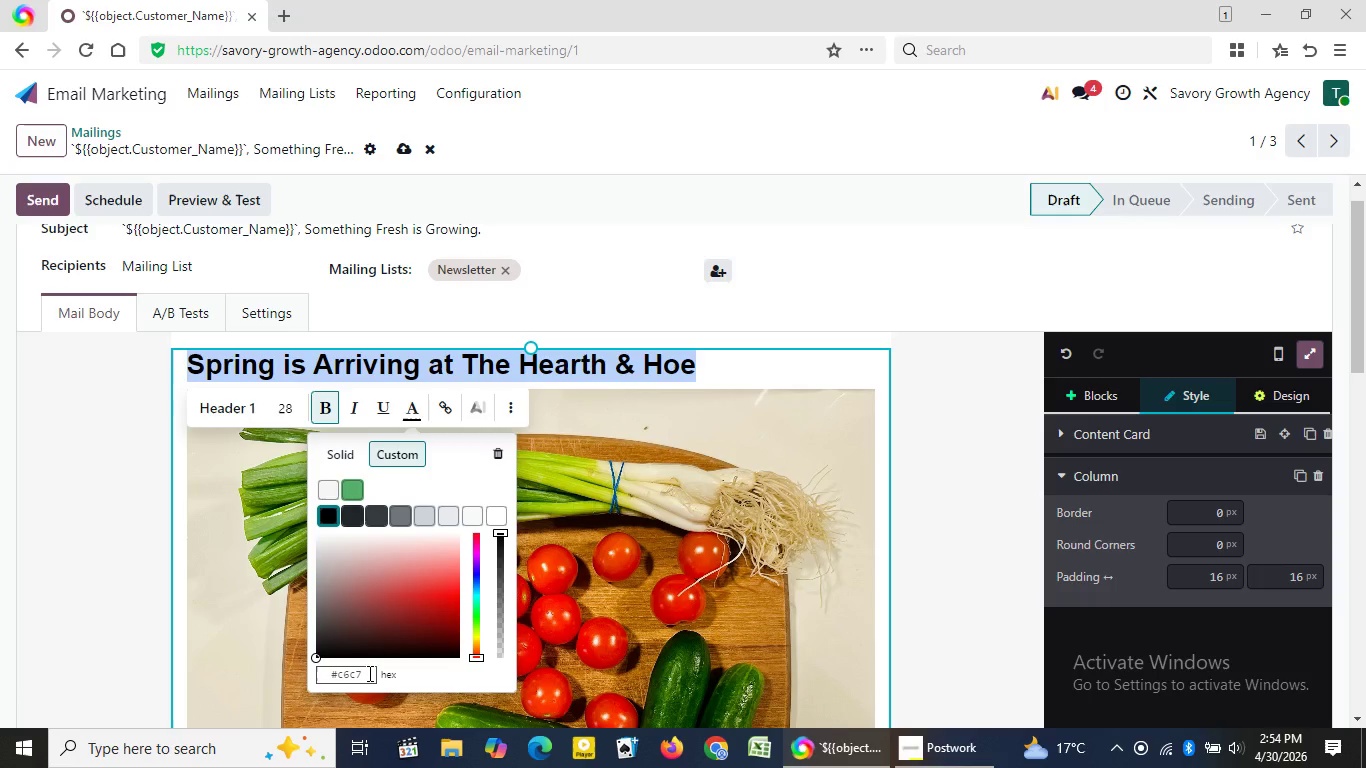 
key(Numpad7)
 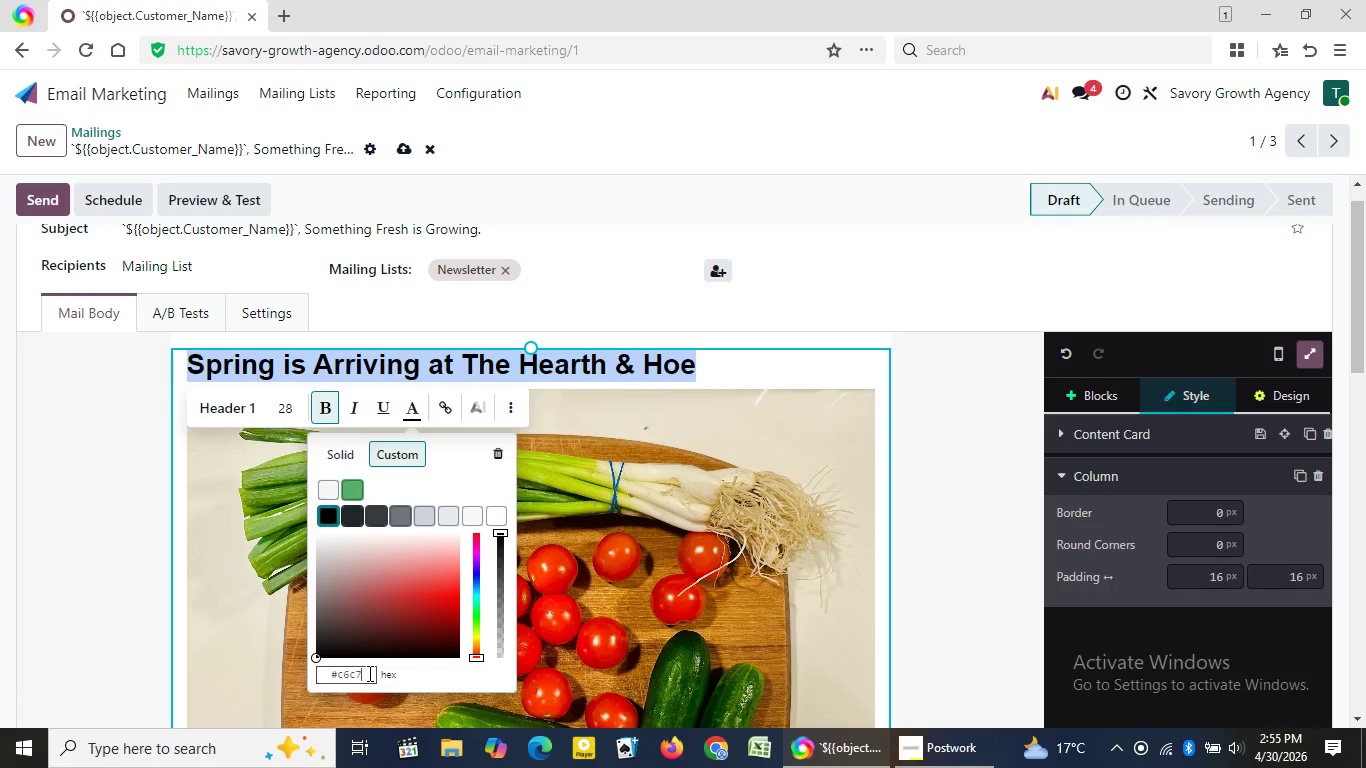 
wait(5.05)
 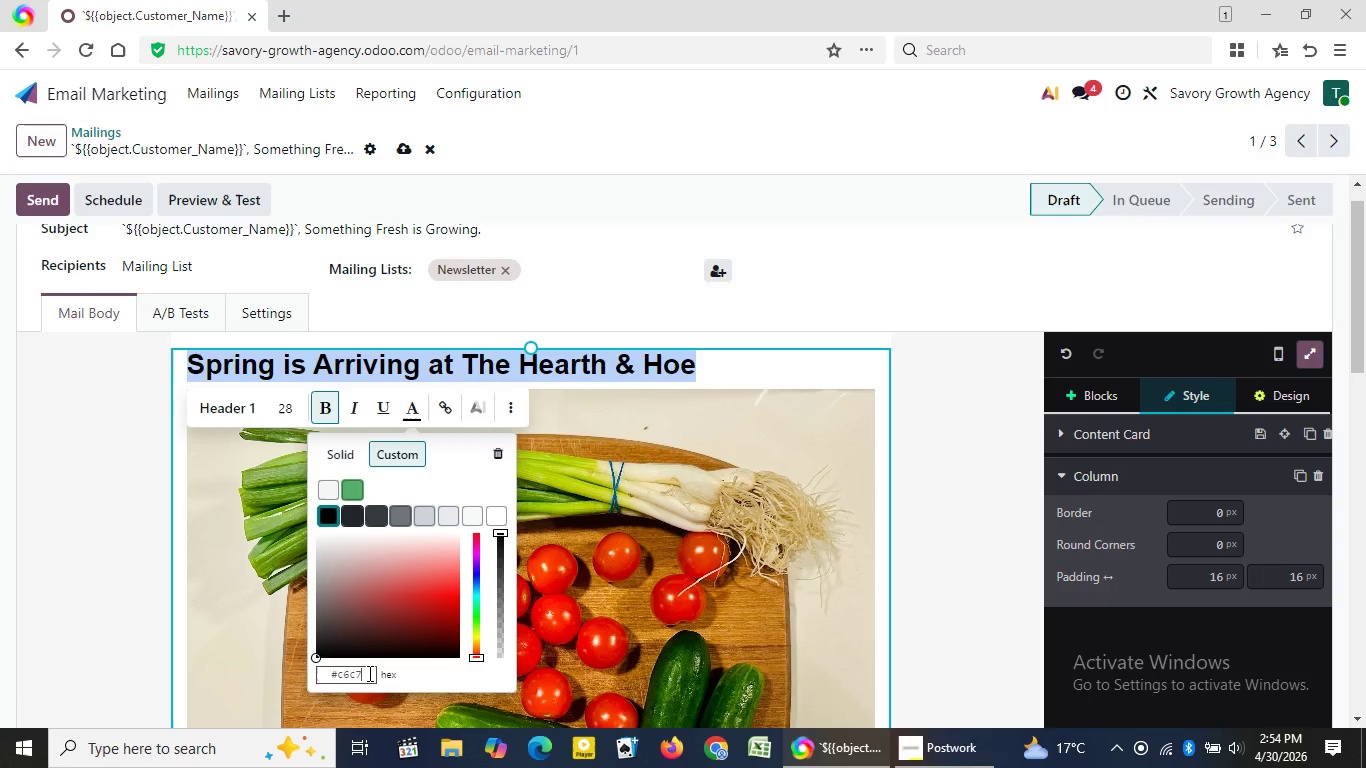 
key(Numpad3)
 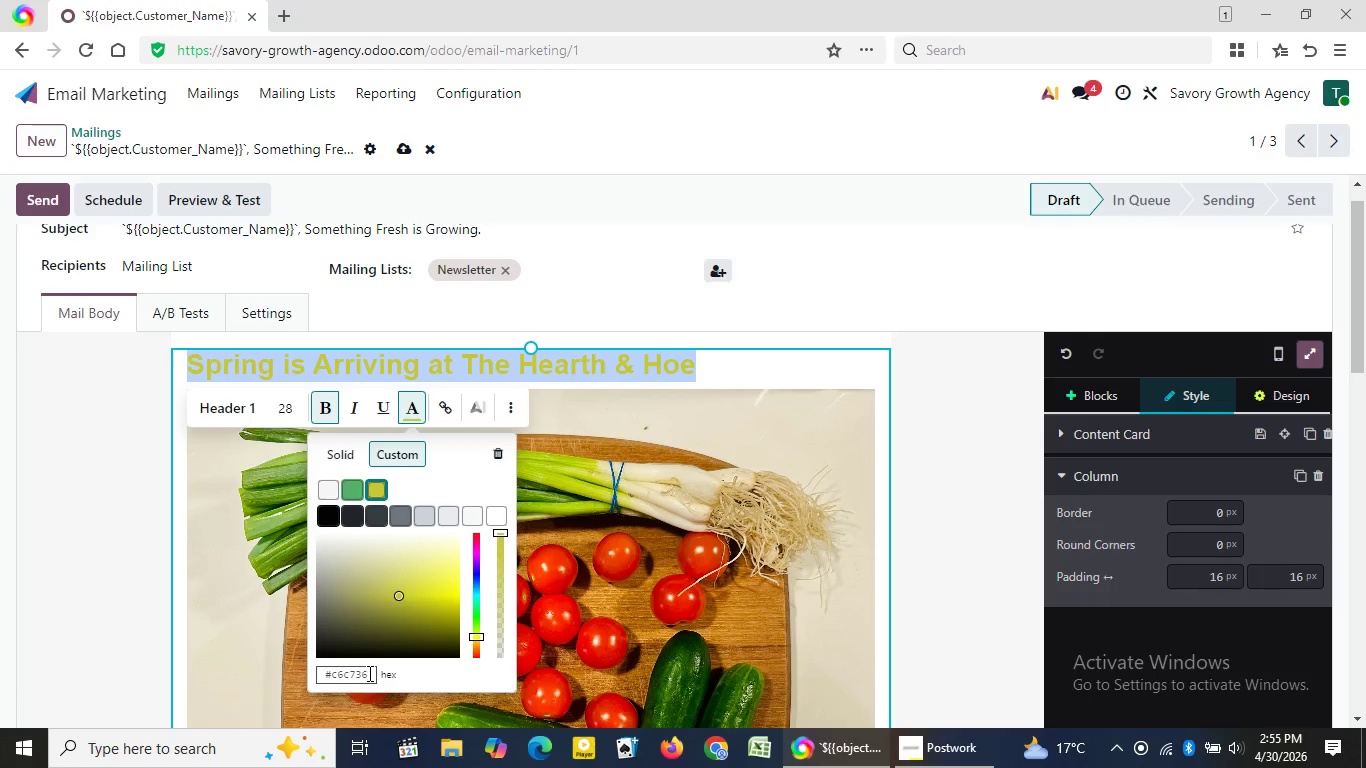 
key(Numpad6)
 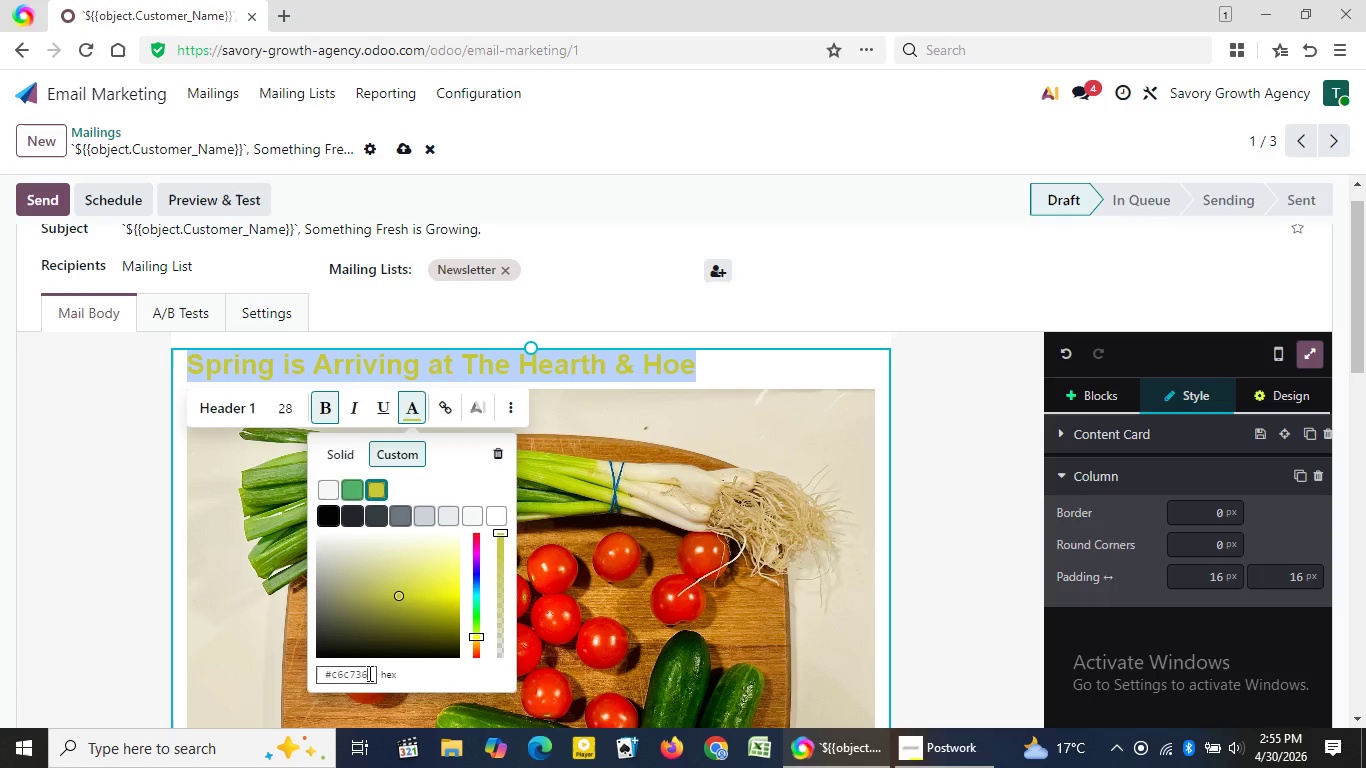 
wait(7.83)
 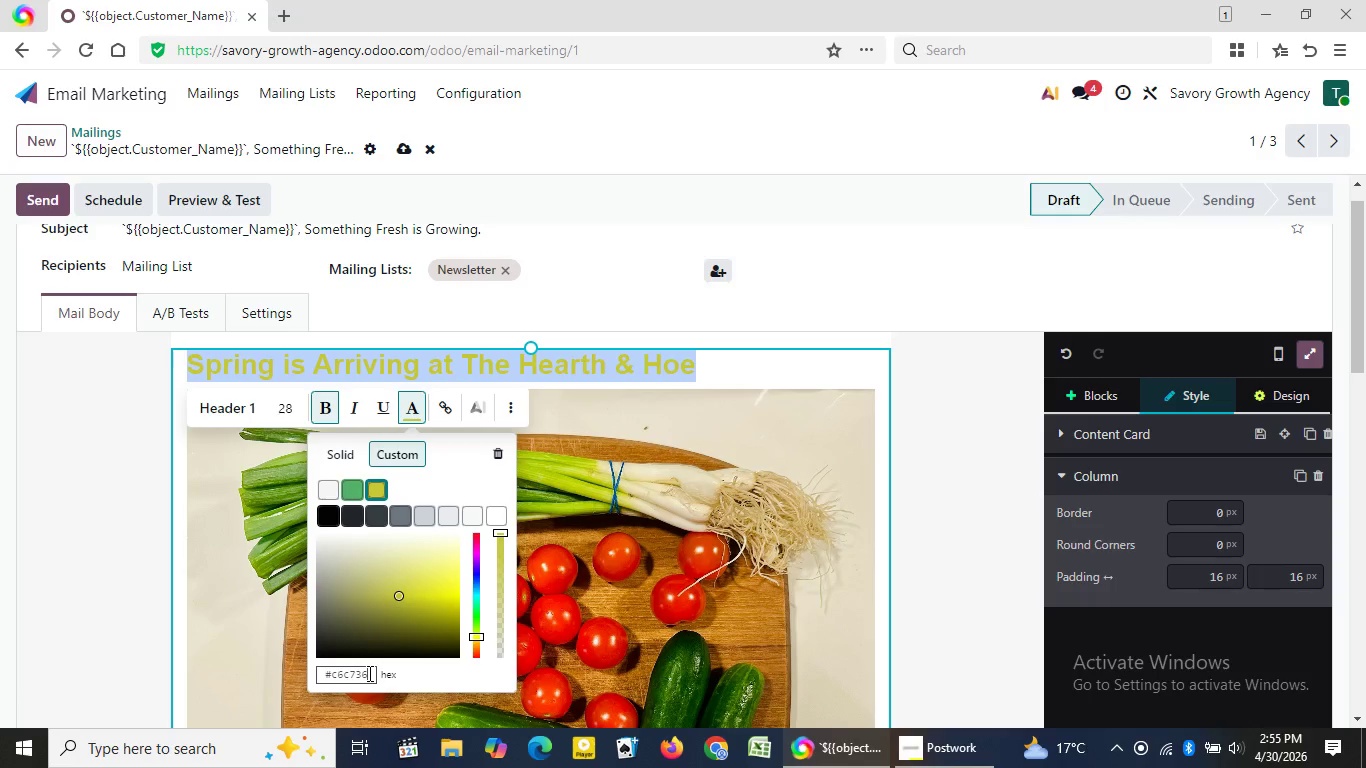 
key(Backspace)
 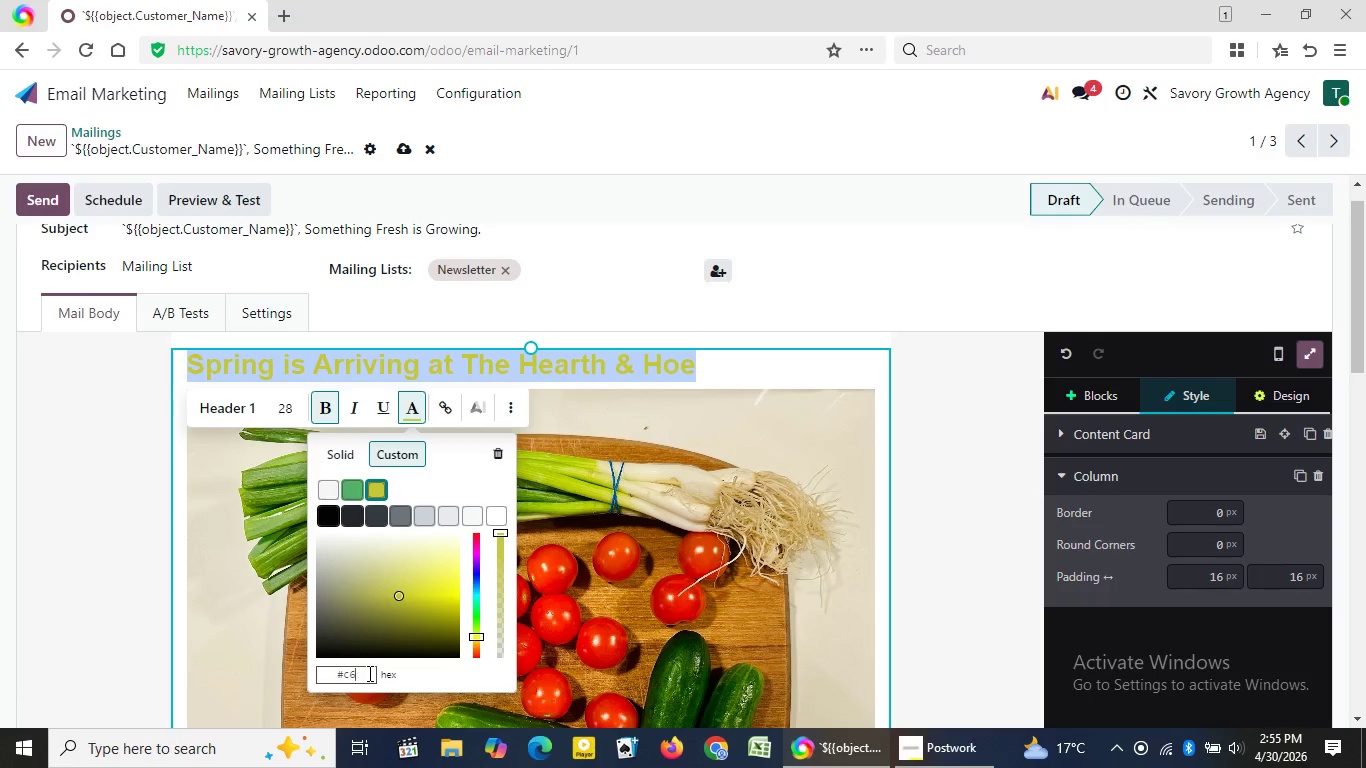 
key(Backspace)
 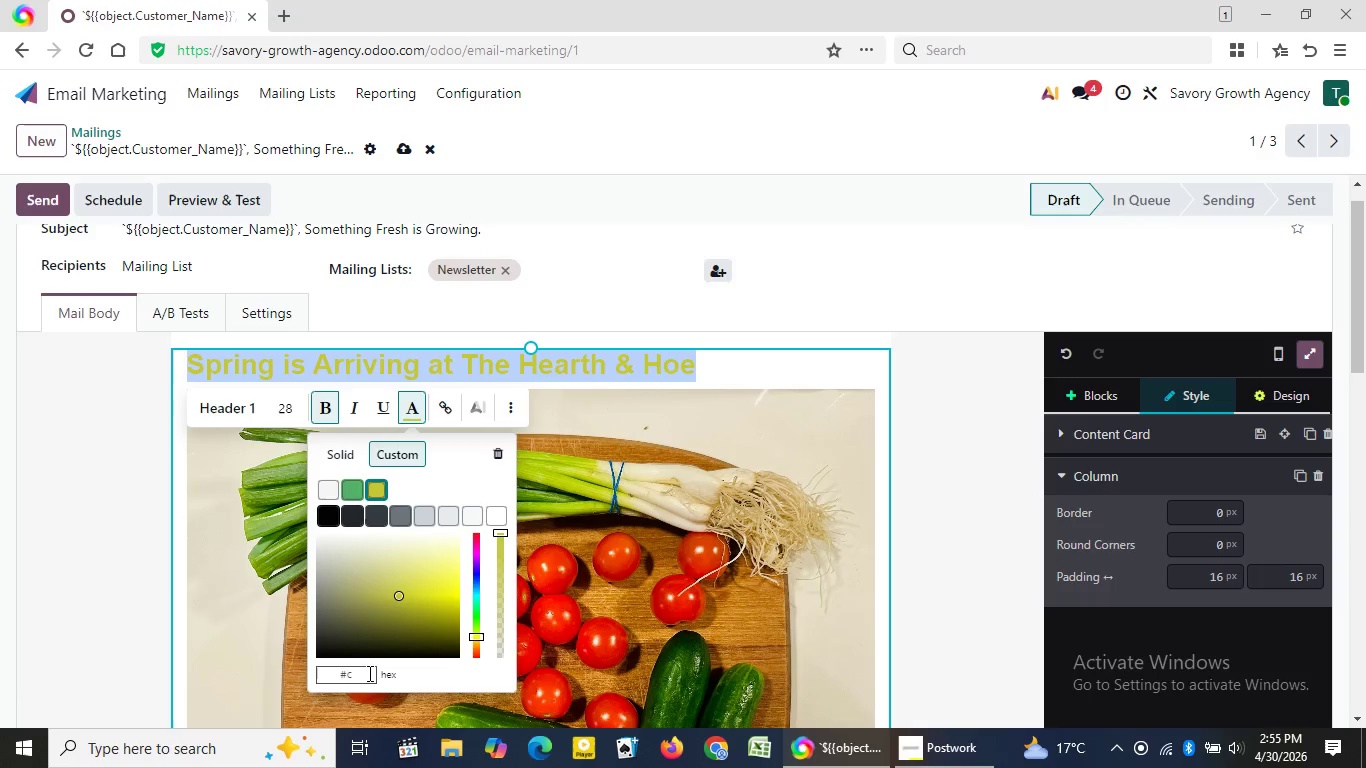 
key(Backspace)
 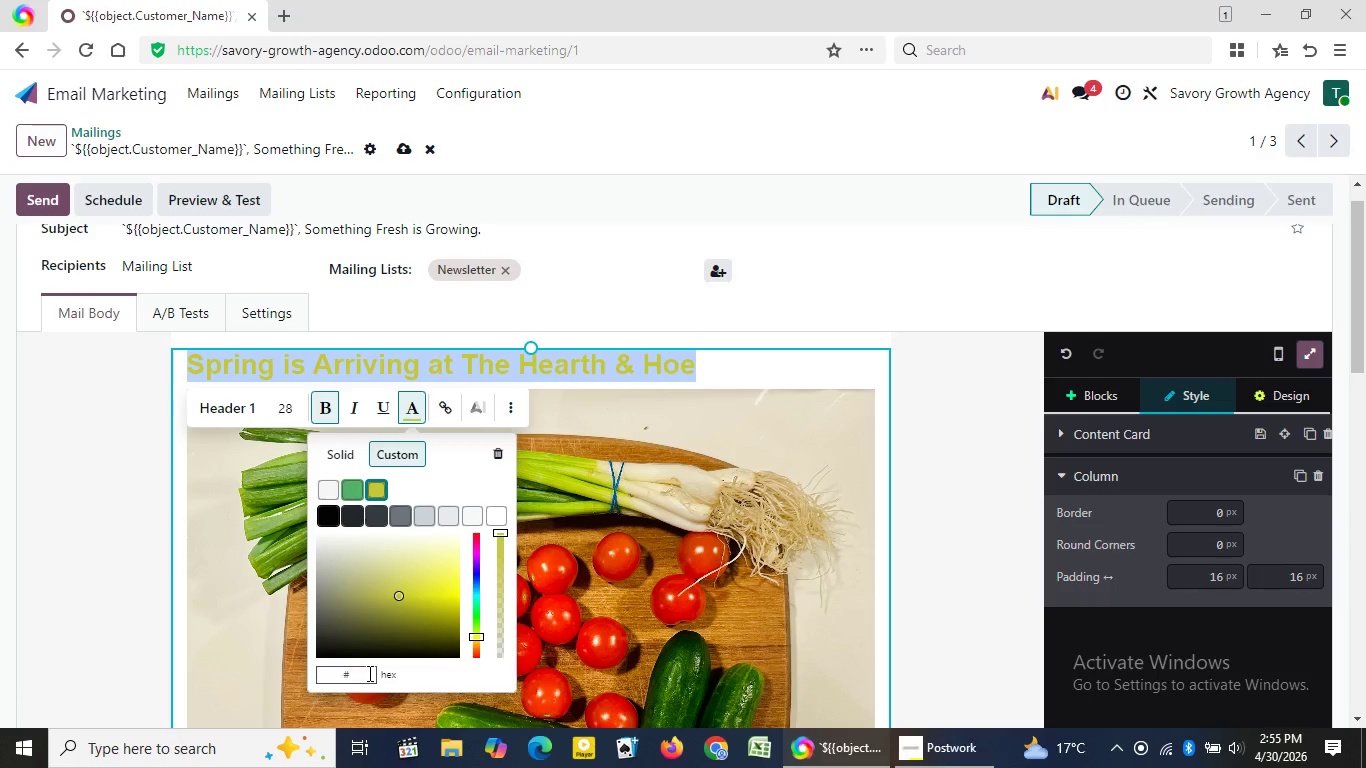 
key(Backspace)
 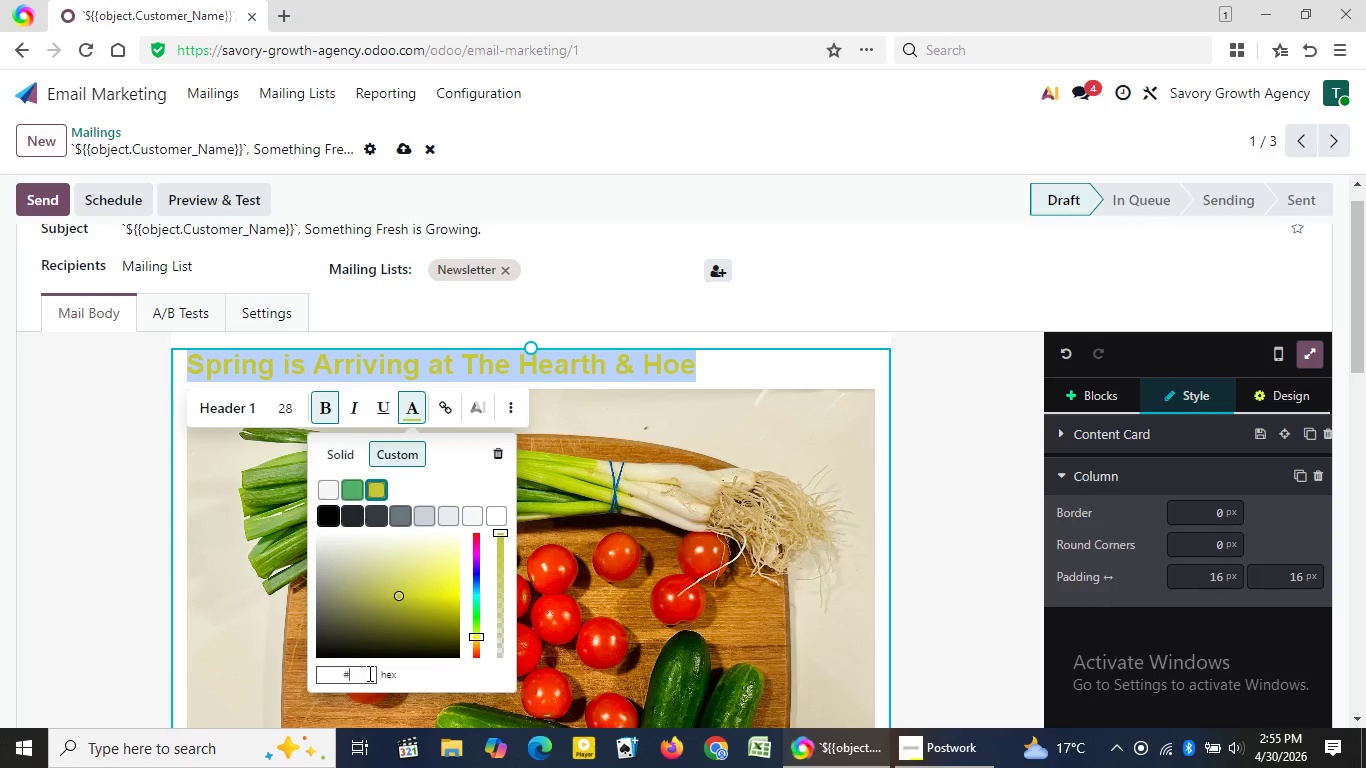 
key(Backspace)
 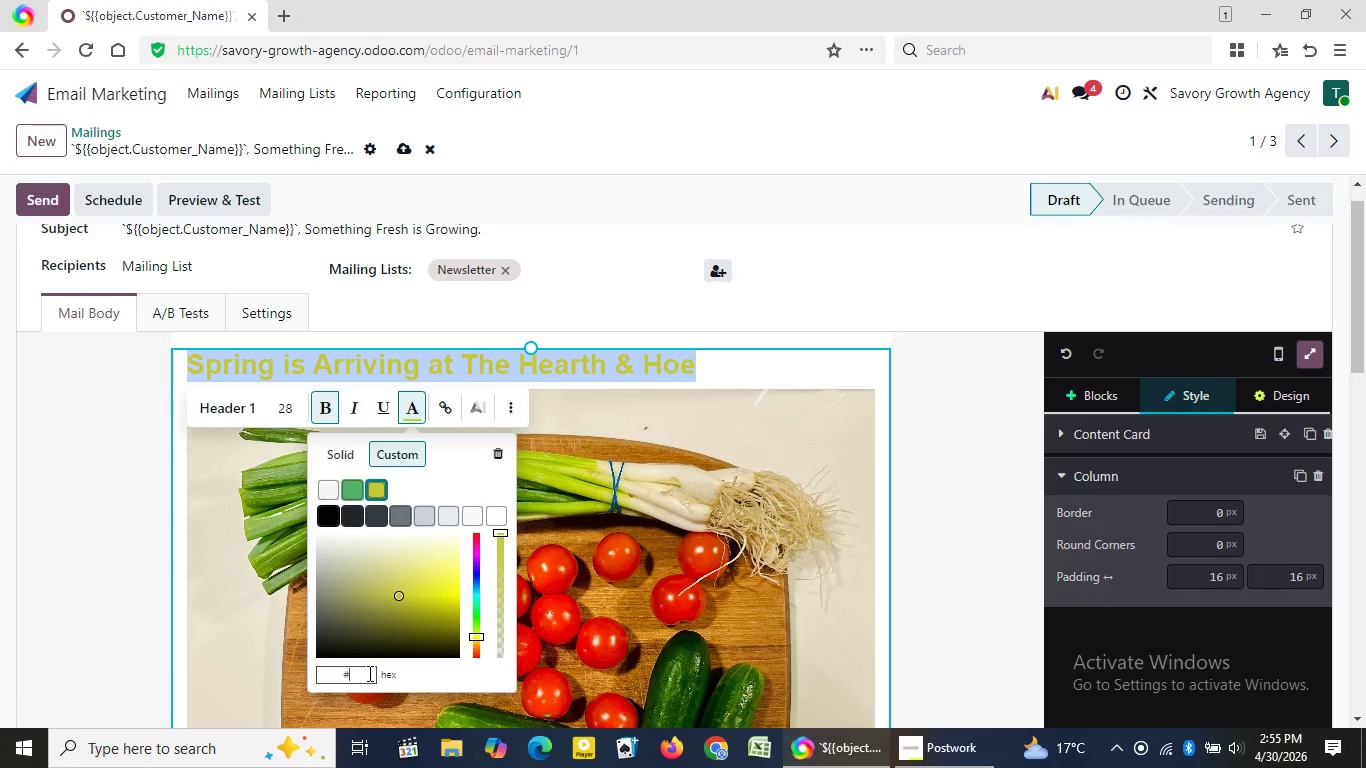 
key(Backspace)
 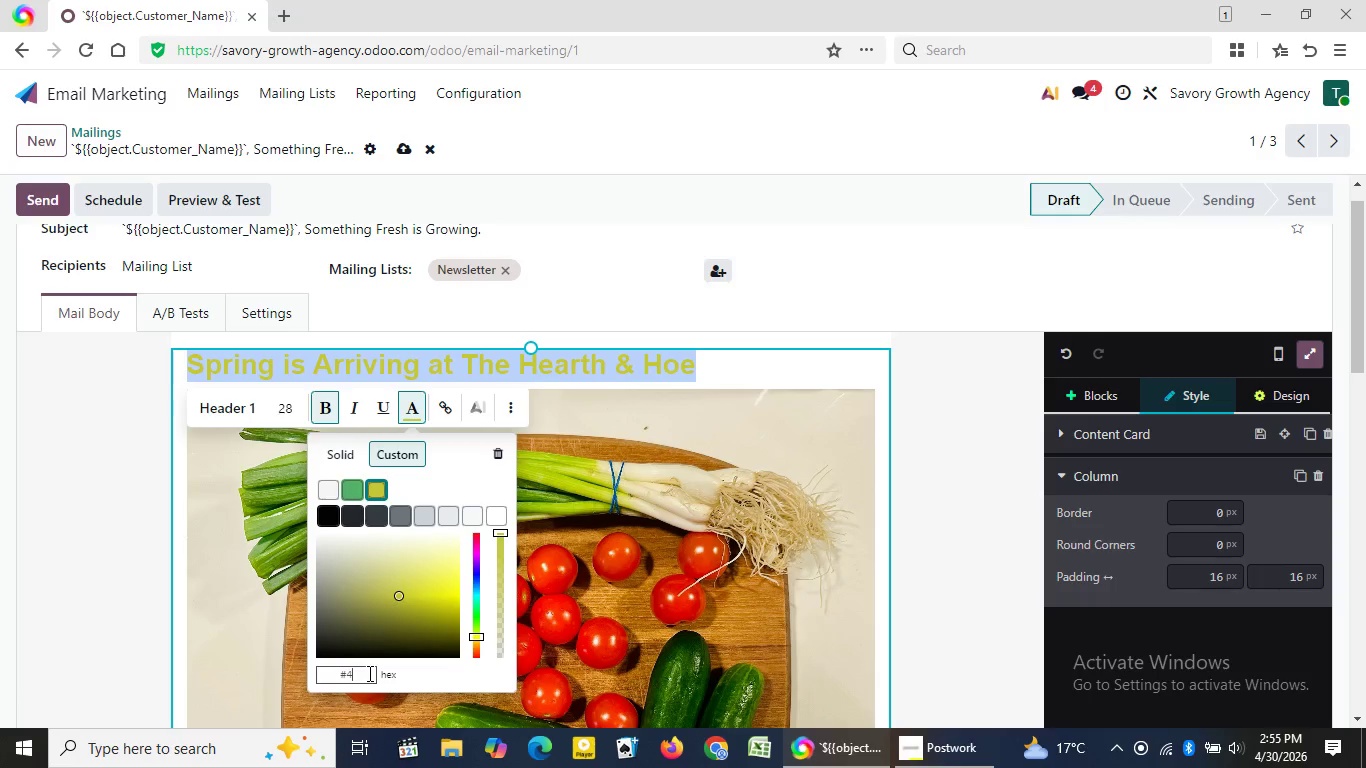 
key(Numpad4)
 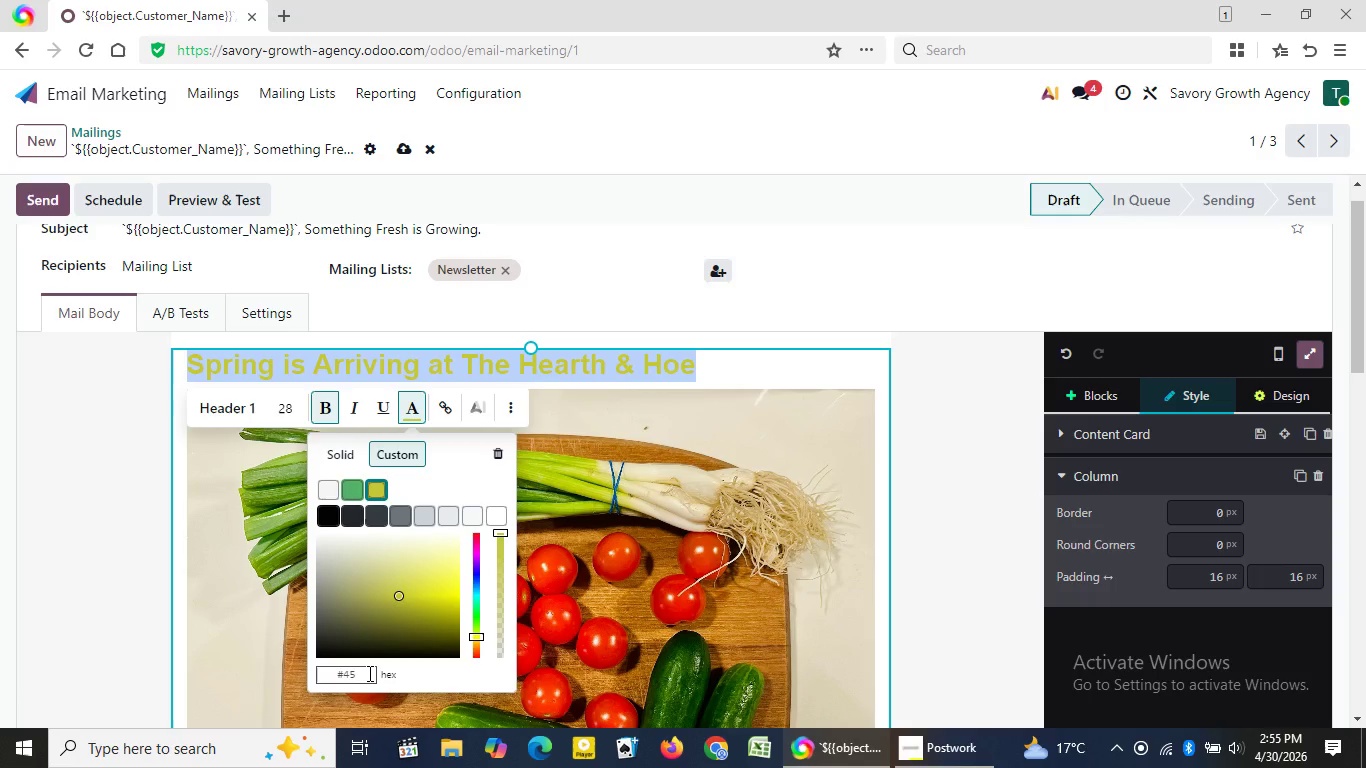 
key(Numpad5)
 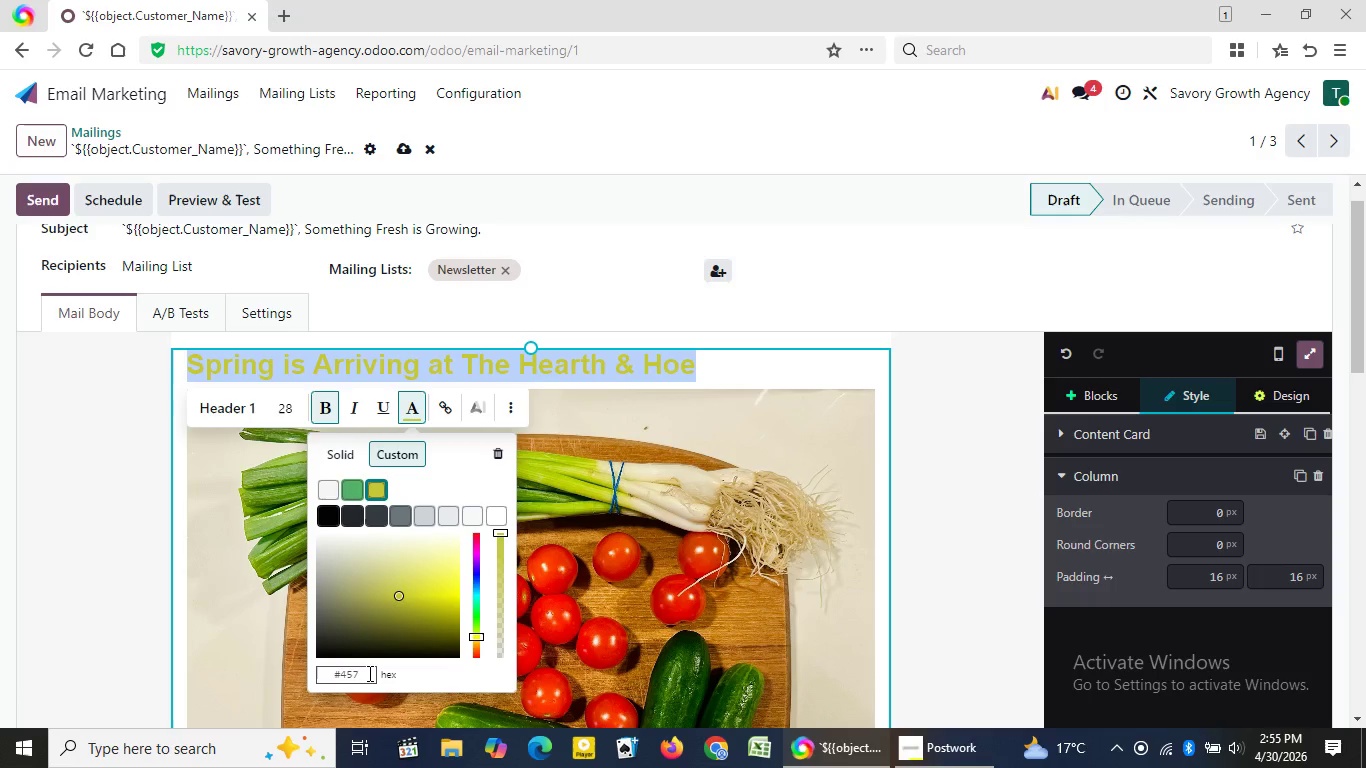 
key(Numpad7)
 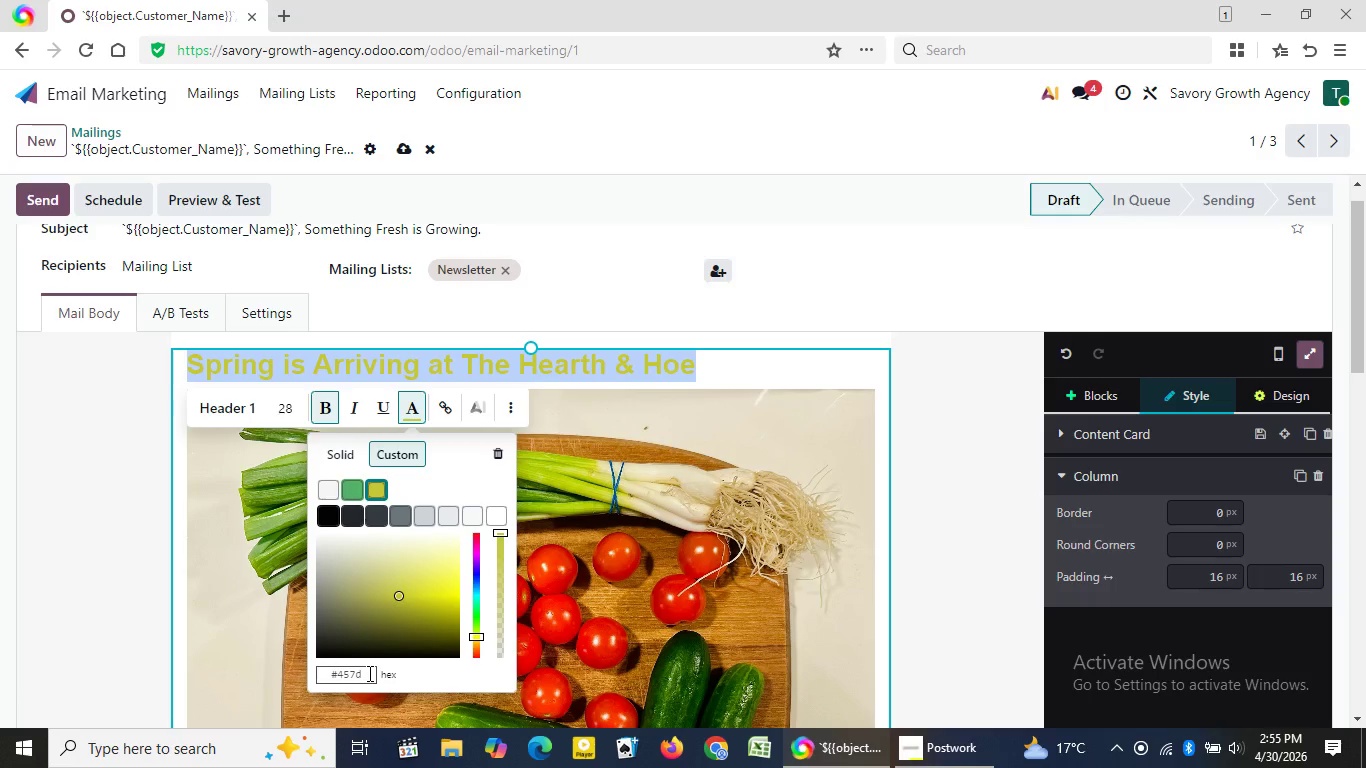 
key(D)
 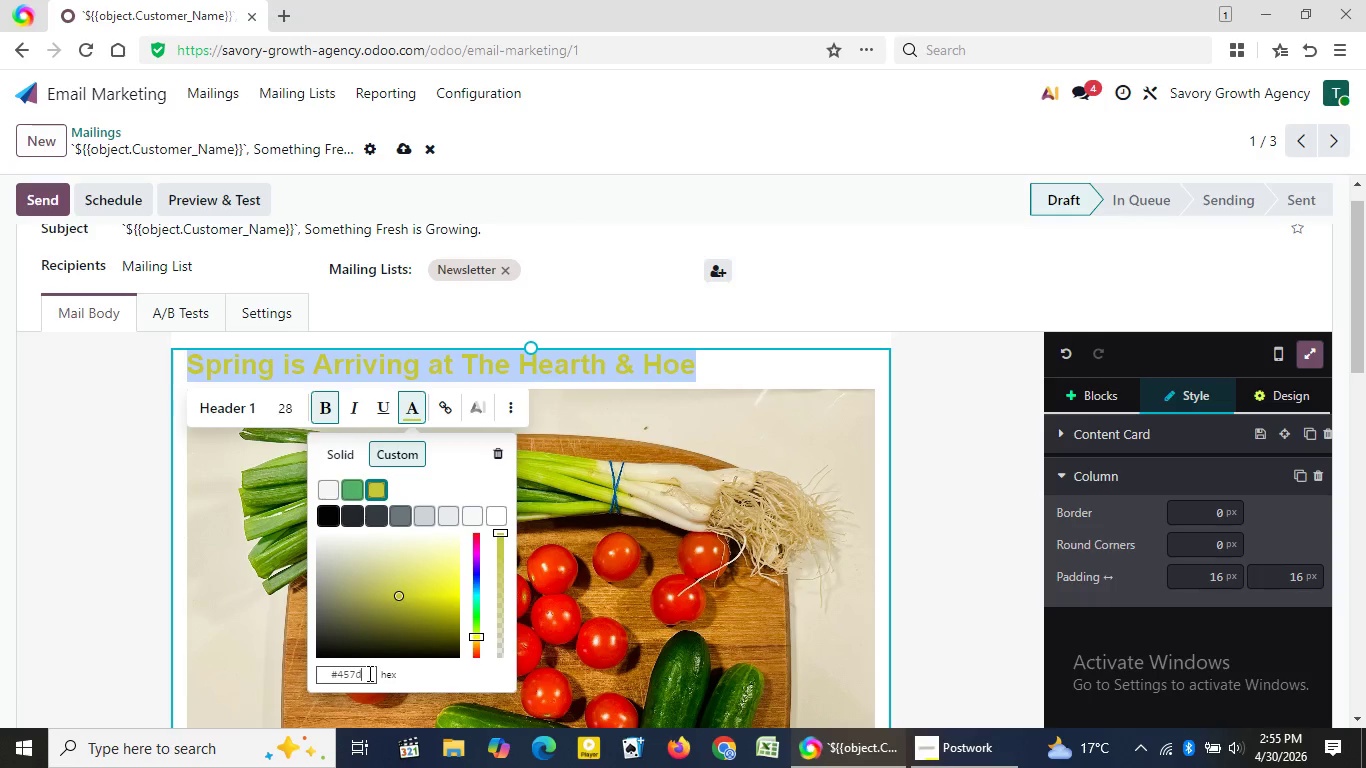 
key(Numpad0)
 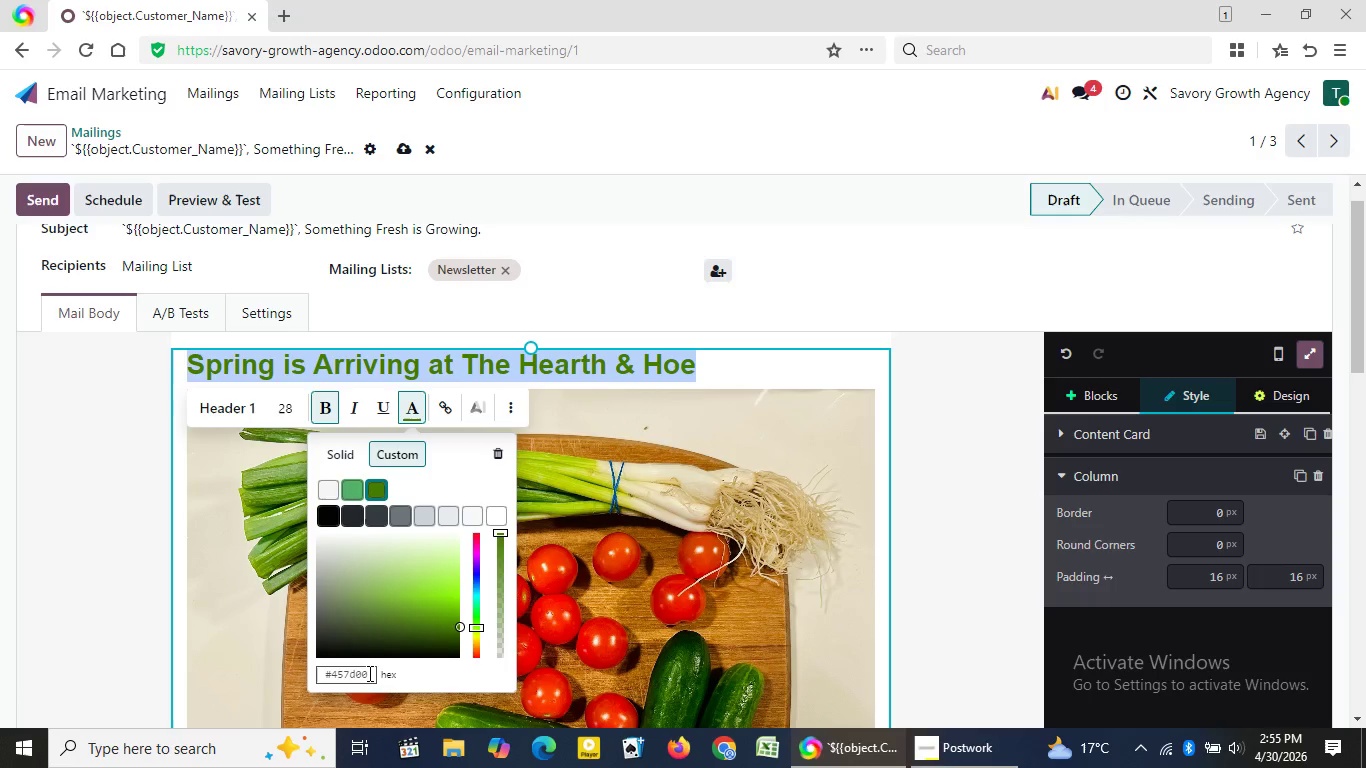 
key(Numpad0)
 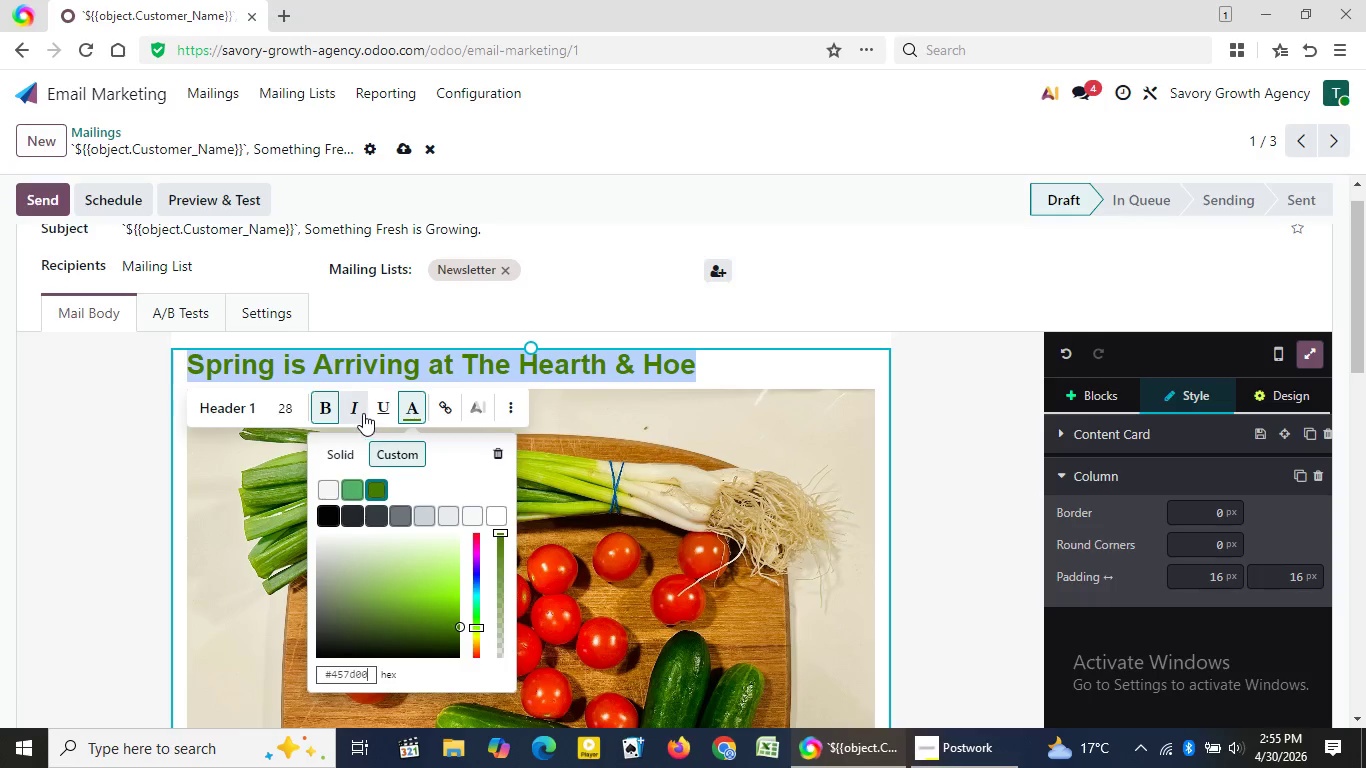 
wait(5.2)
 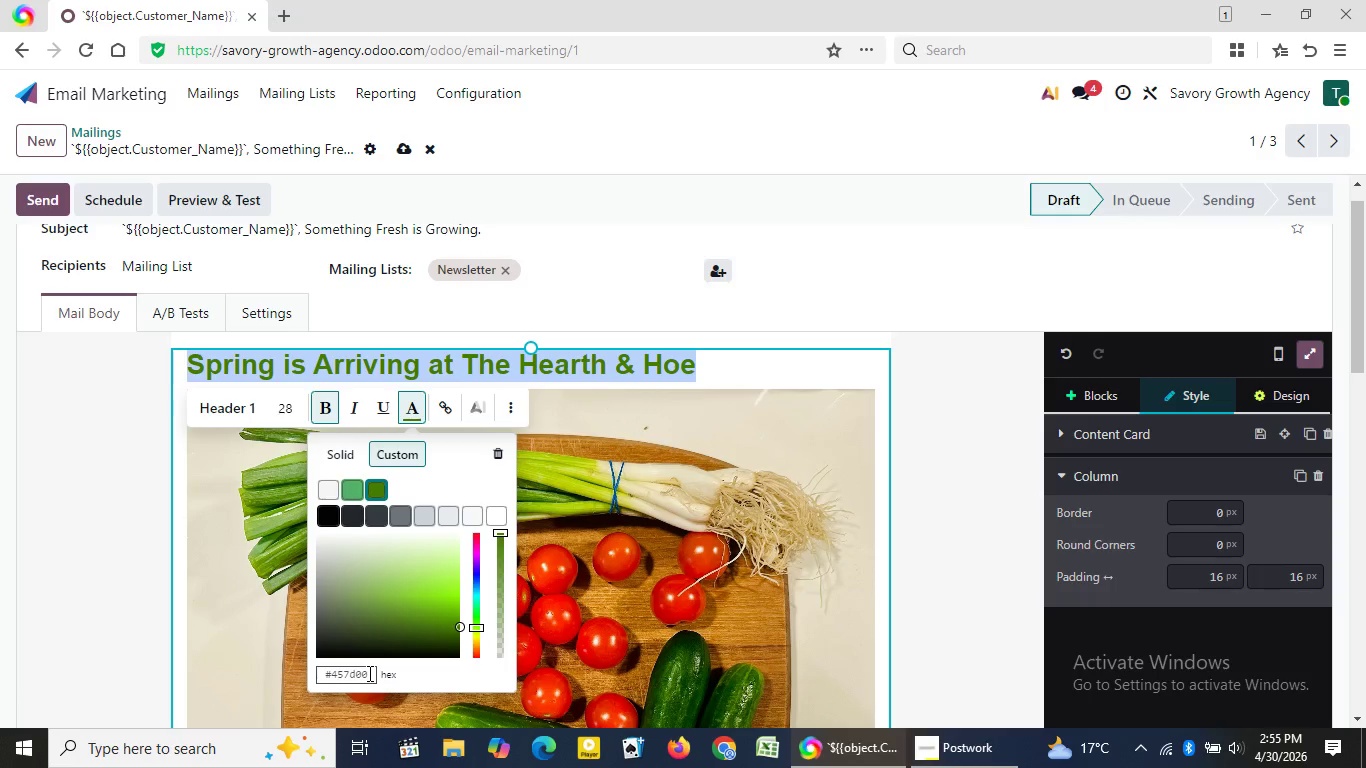 
left_click([359, 412])
 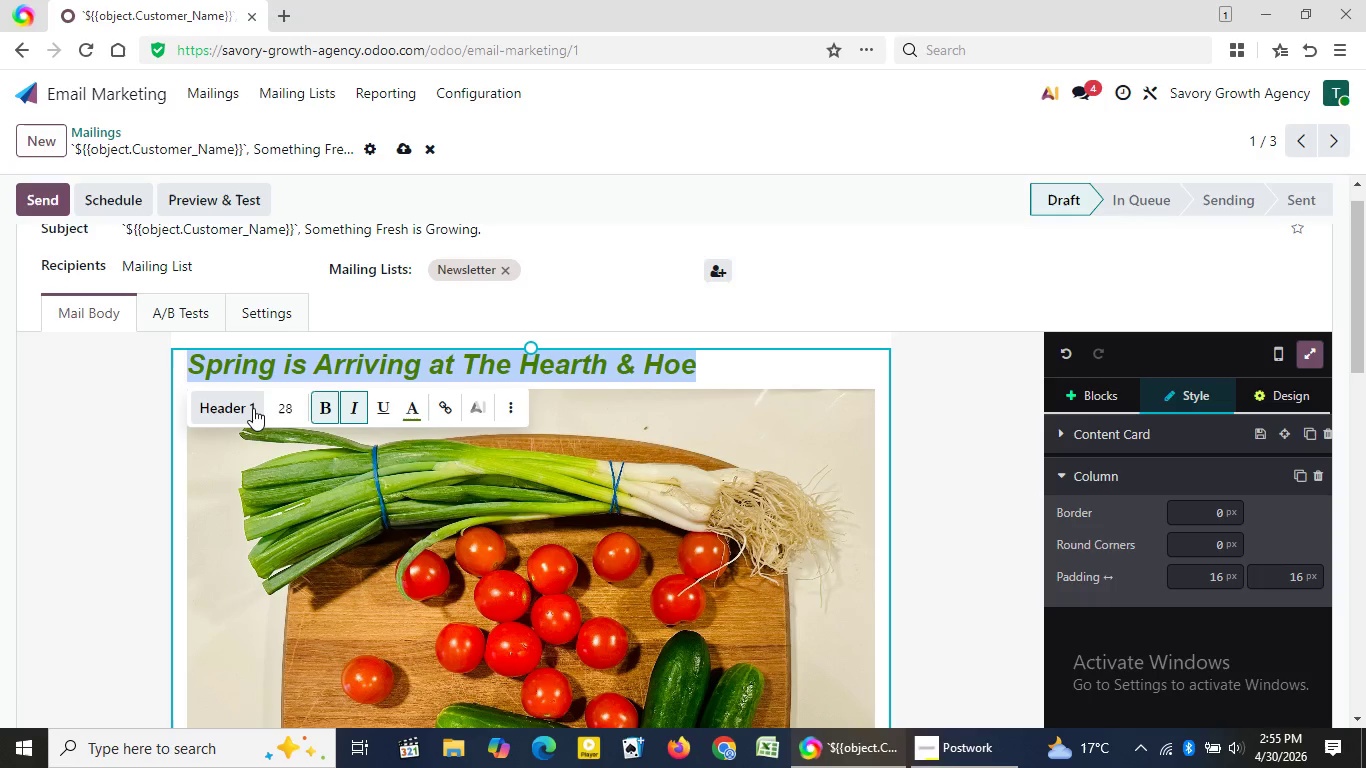 
left_click([253, 409])
 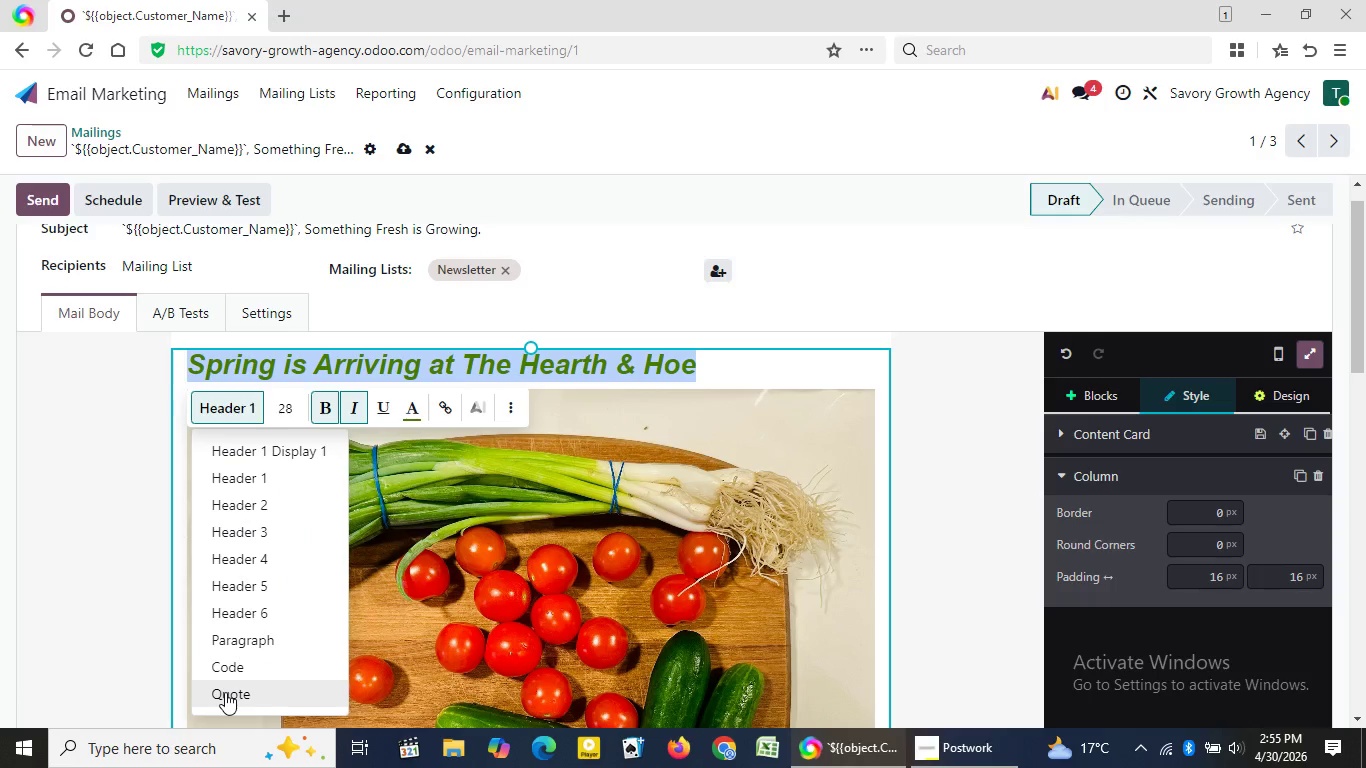 
left_click([225, 692])
 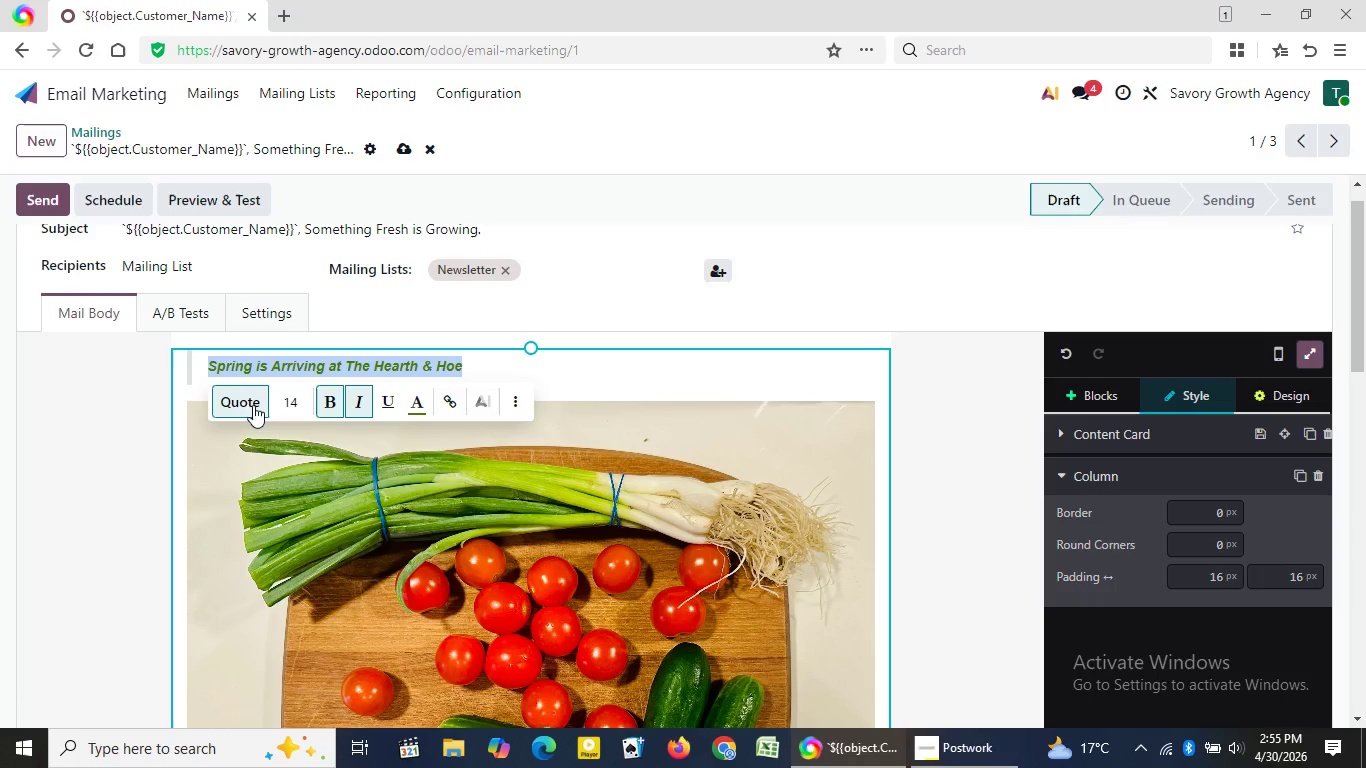 
left_click([253, 405])
 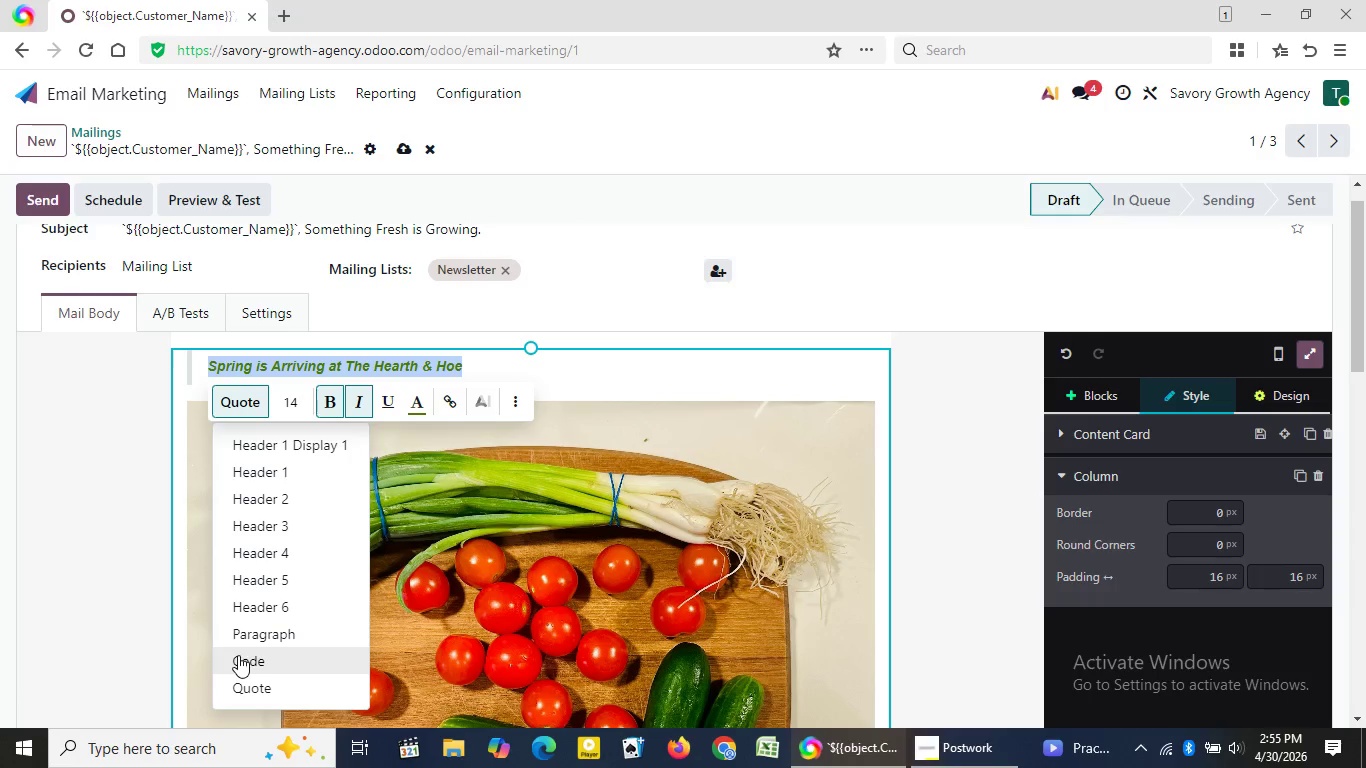 
left_click([238, 655])
 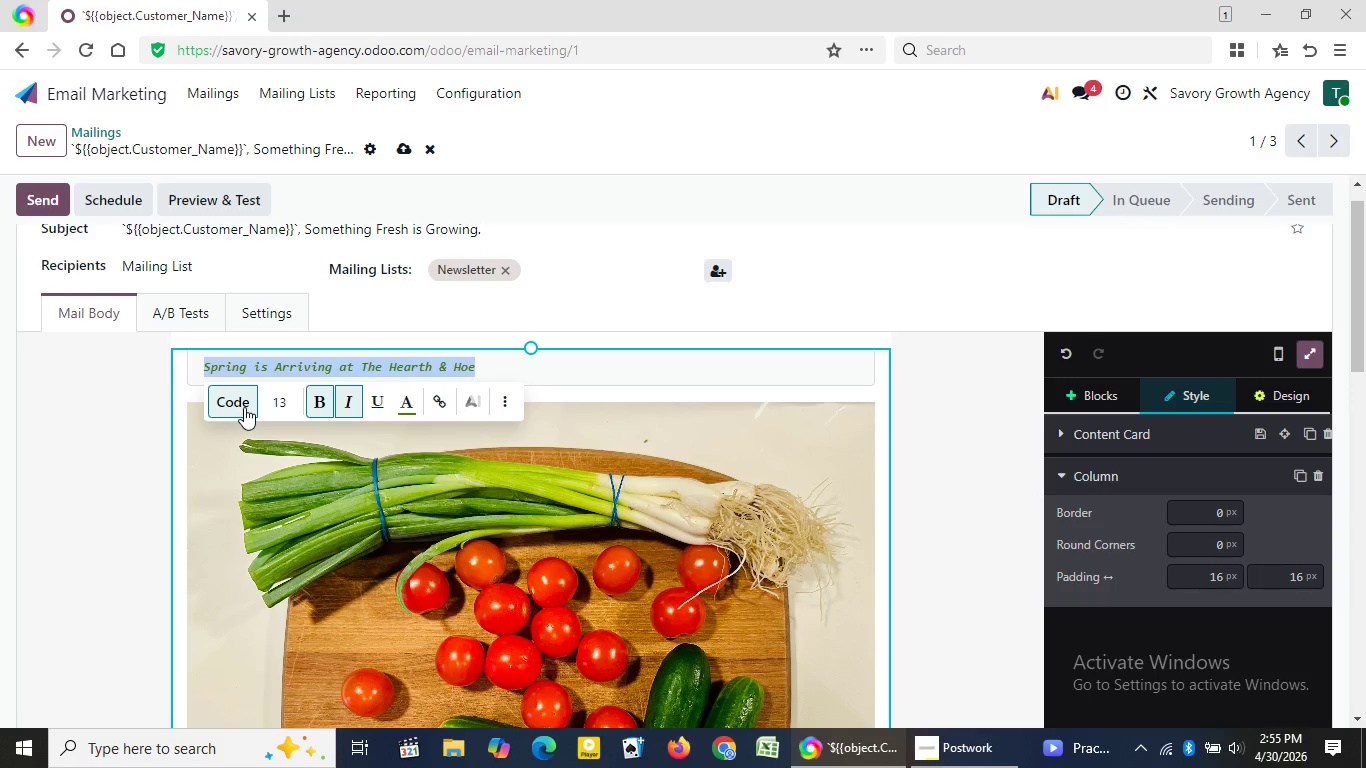 
left_click([244, 407])
 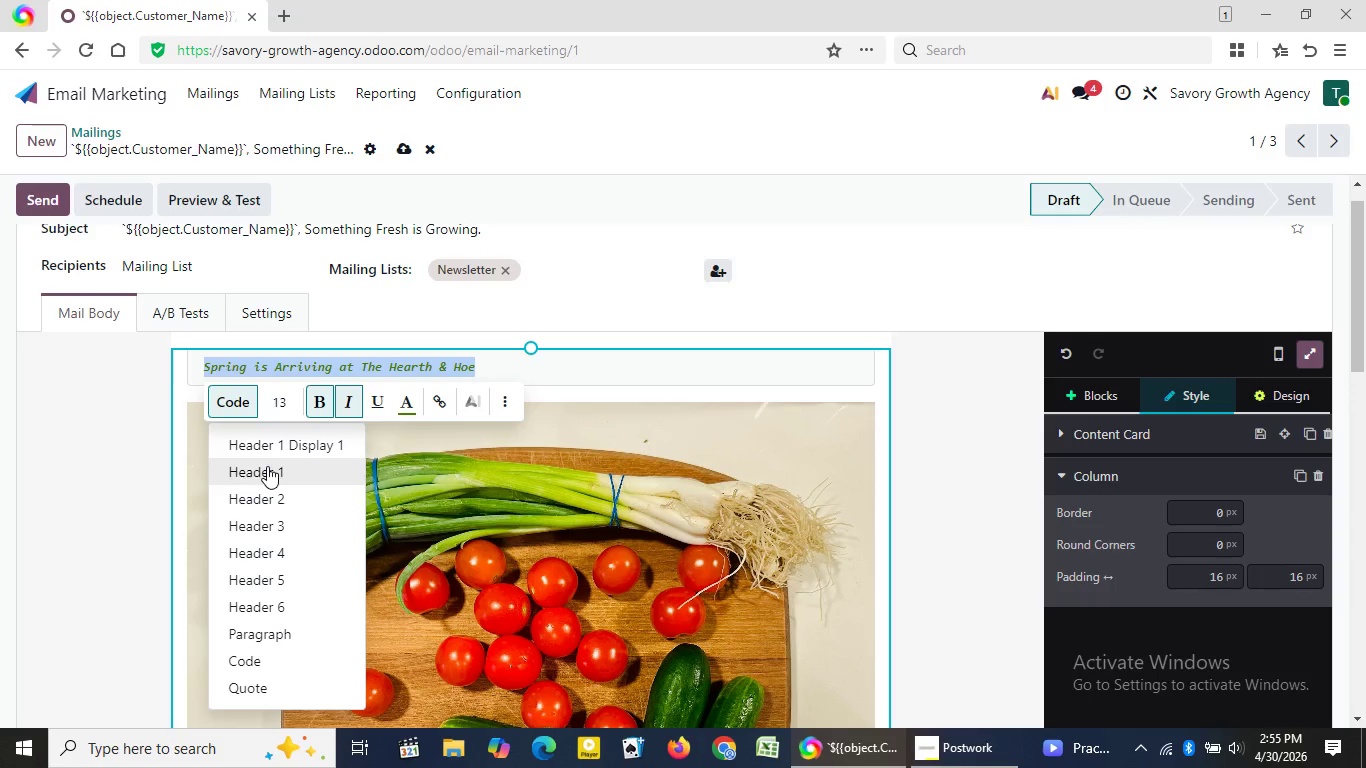 
left_click([267, 466])
 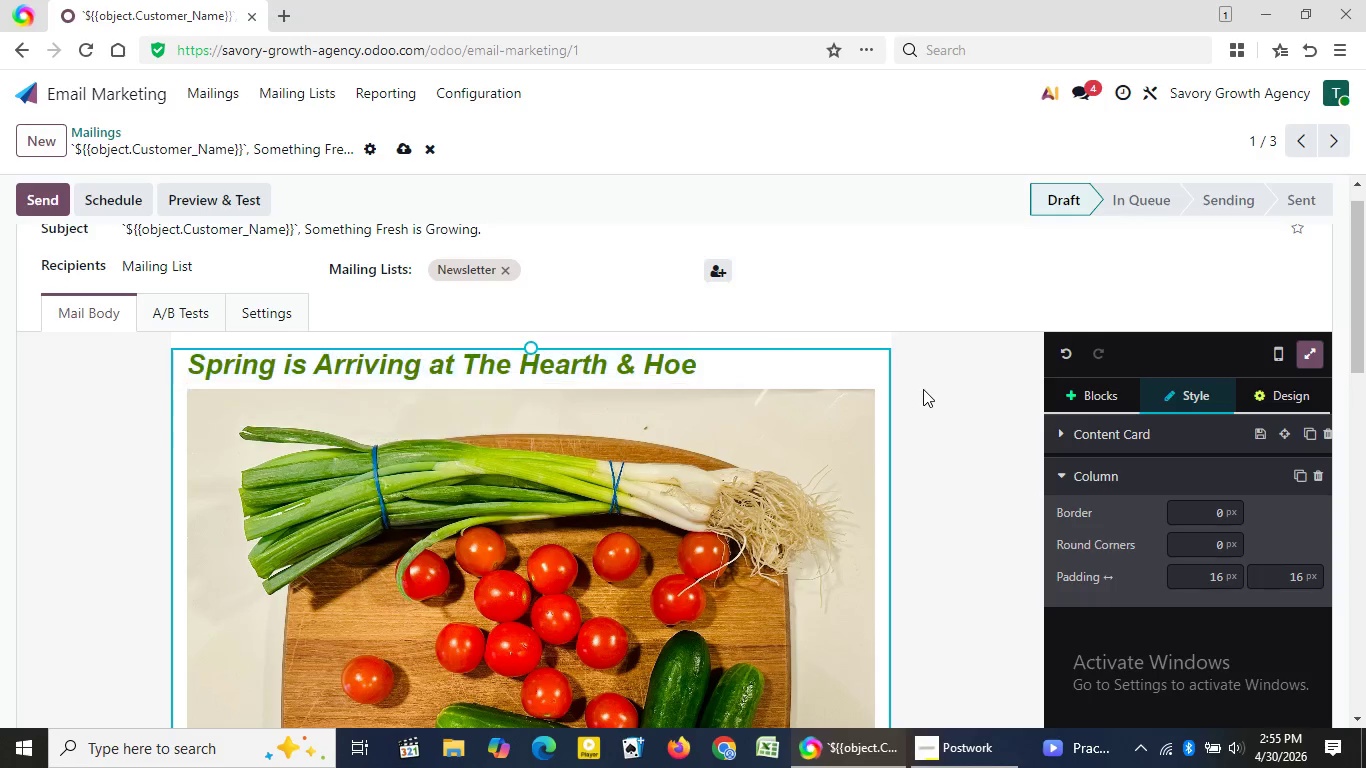 
left_click([923, 389])
 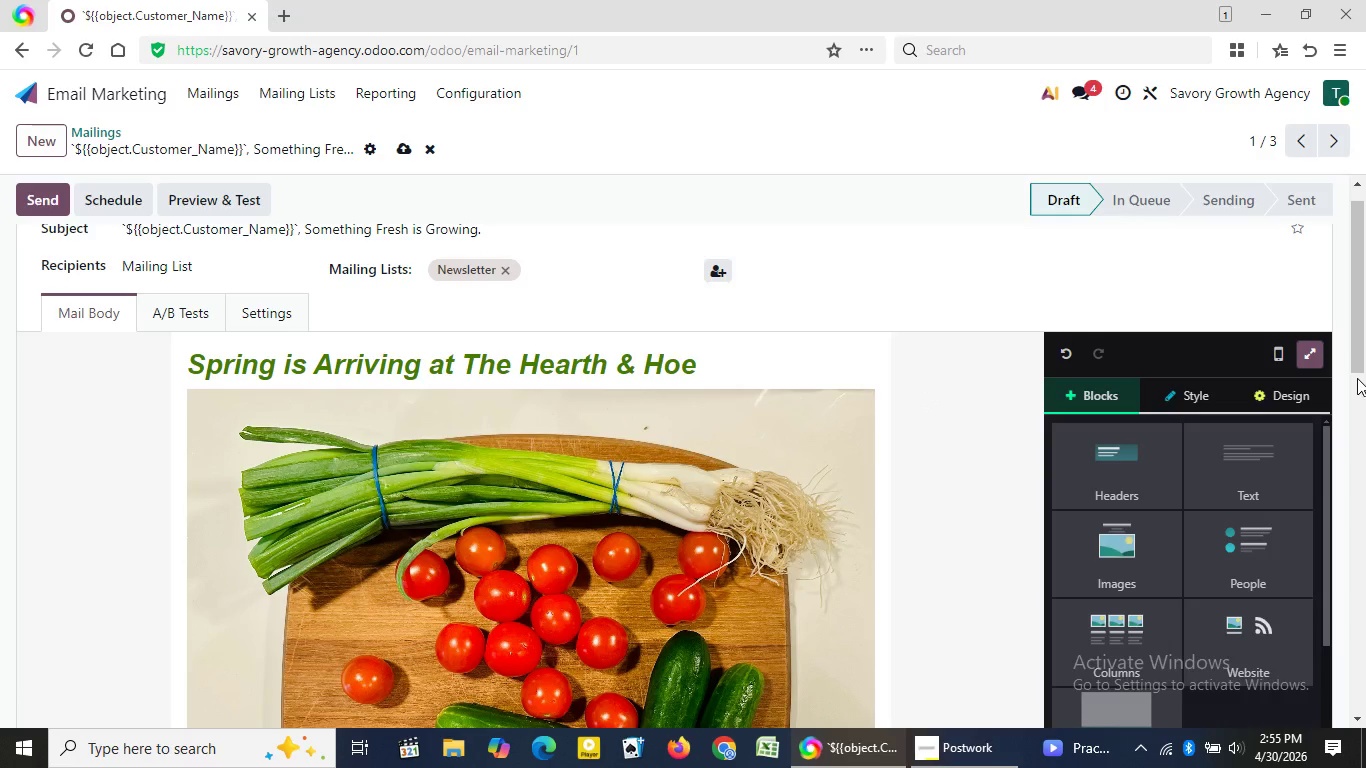 
left_click([1357, 380])
 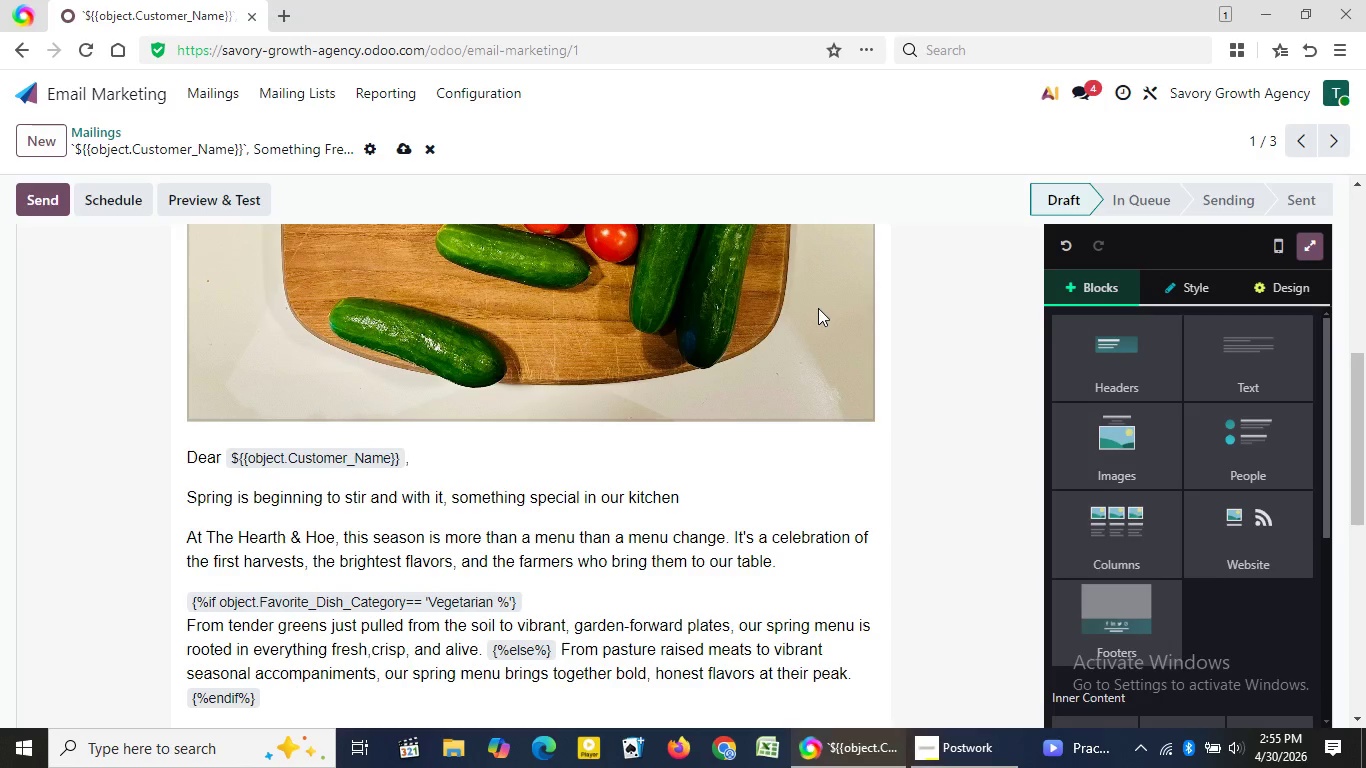 
left_click([818, 308])
 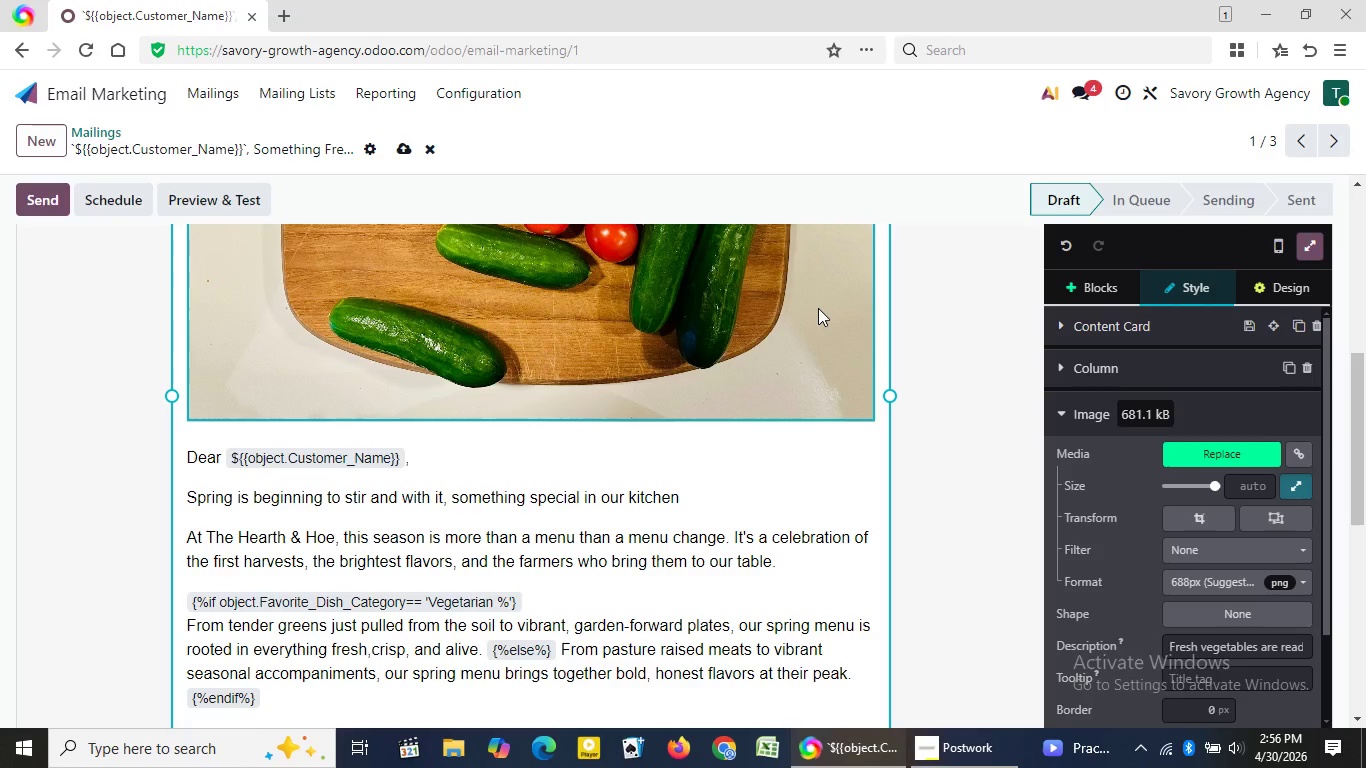 
wait(12.3)
 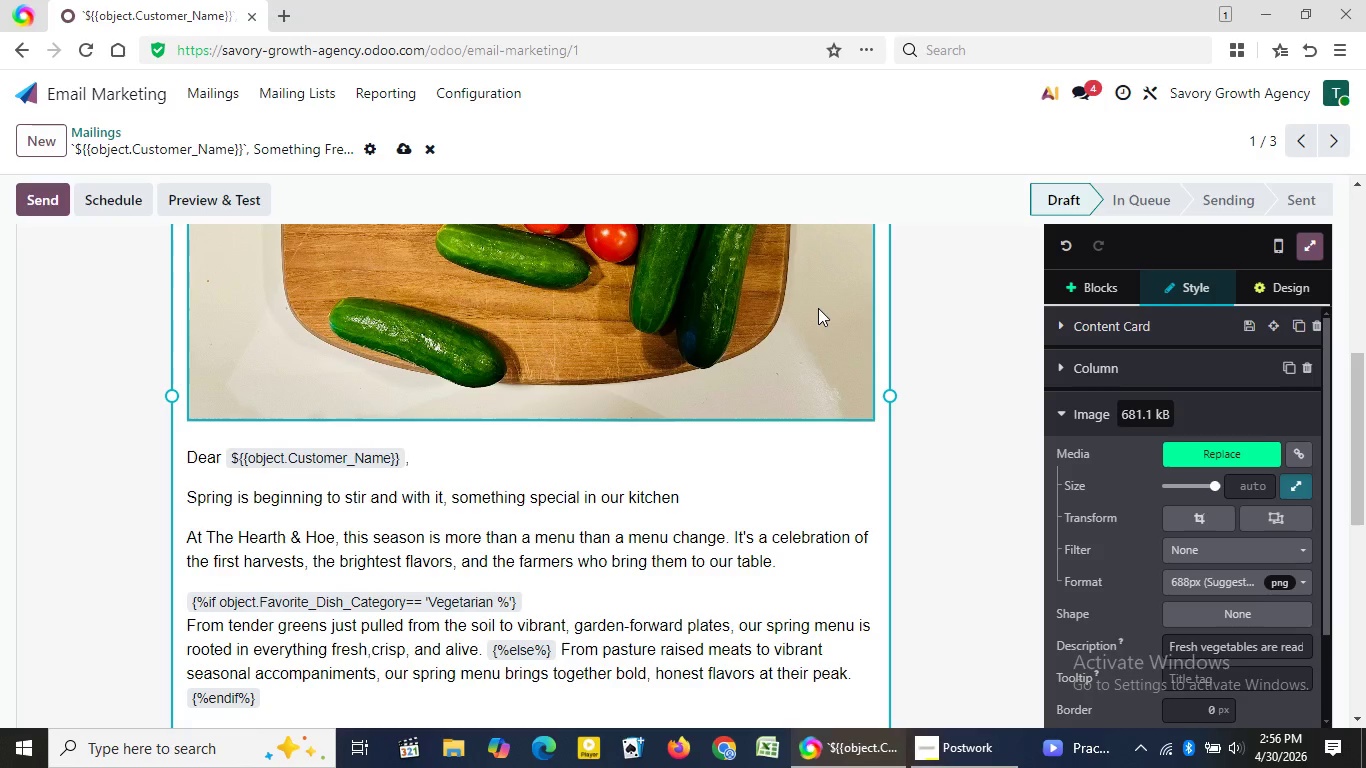 
left_click([1200, 520])
 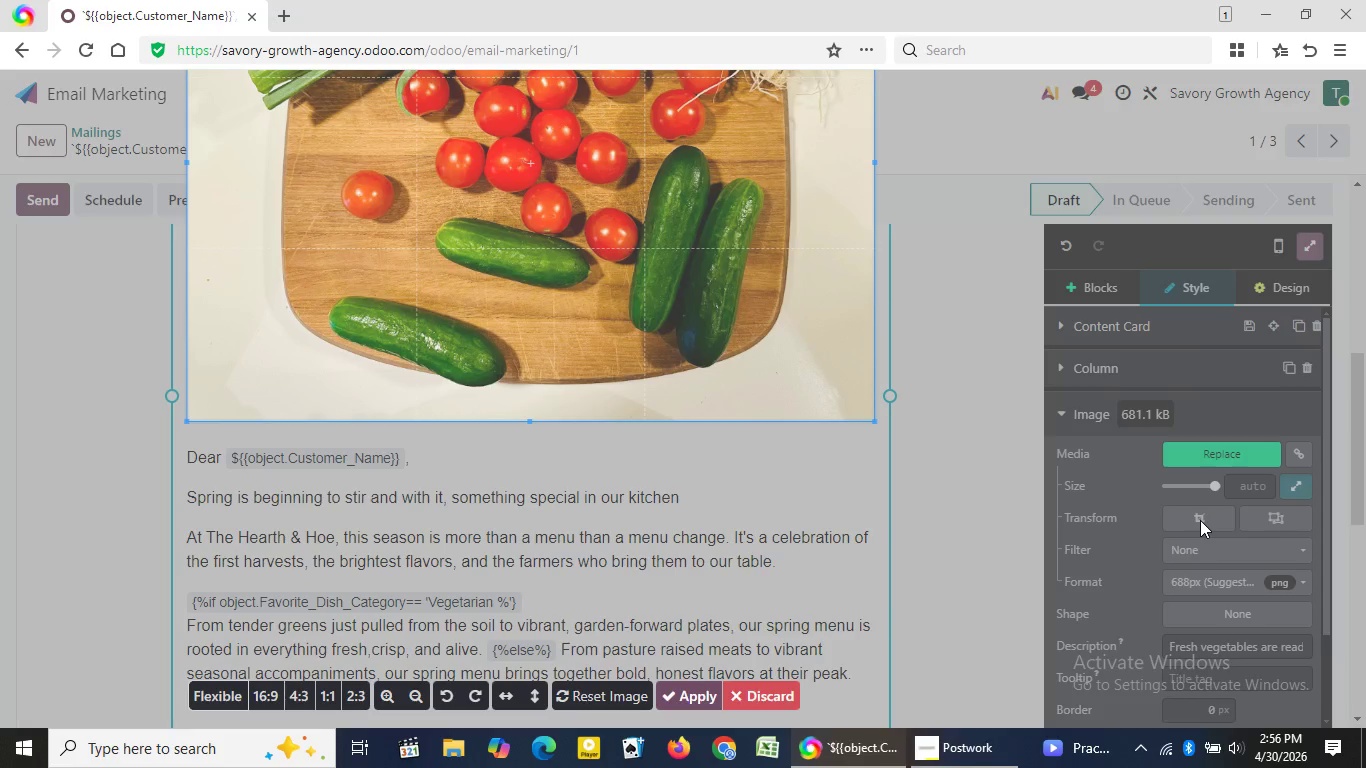 
wait(25.66)
 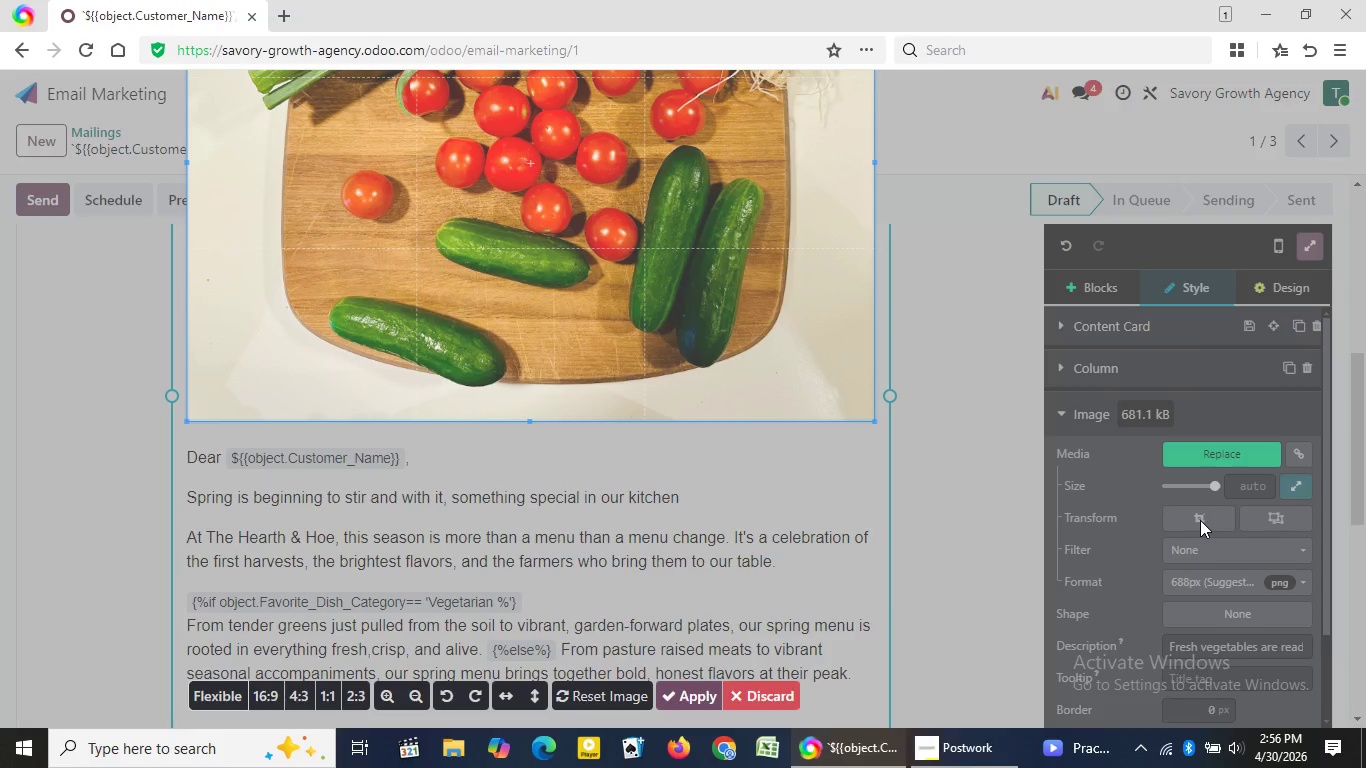 
left_click([263, 688])
 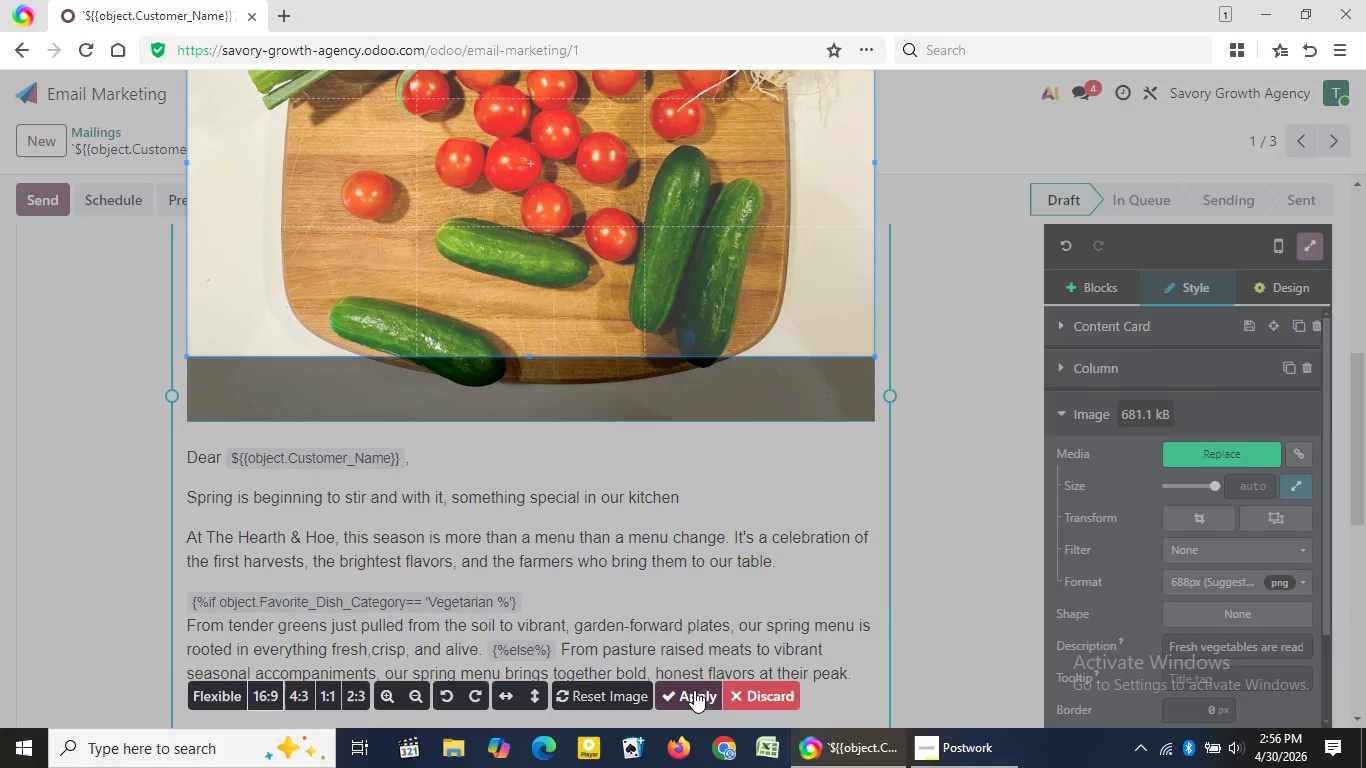 
left_click([694, 690])
 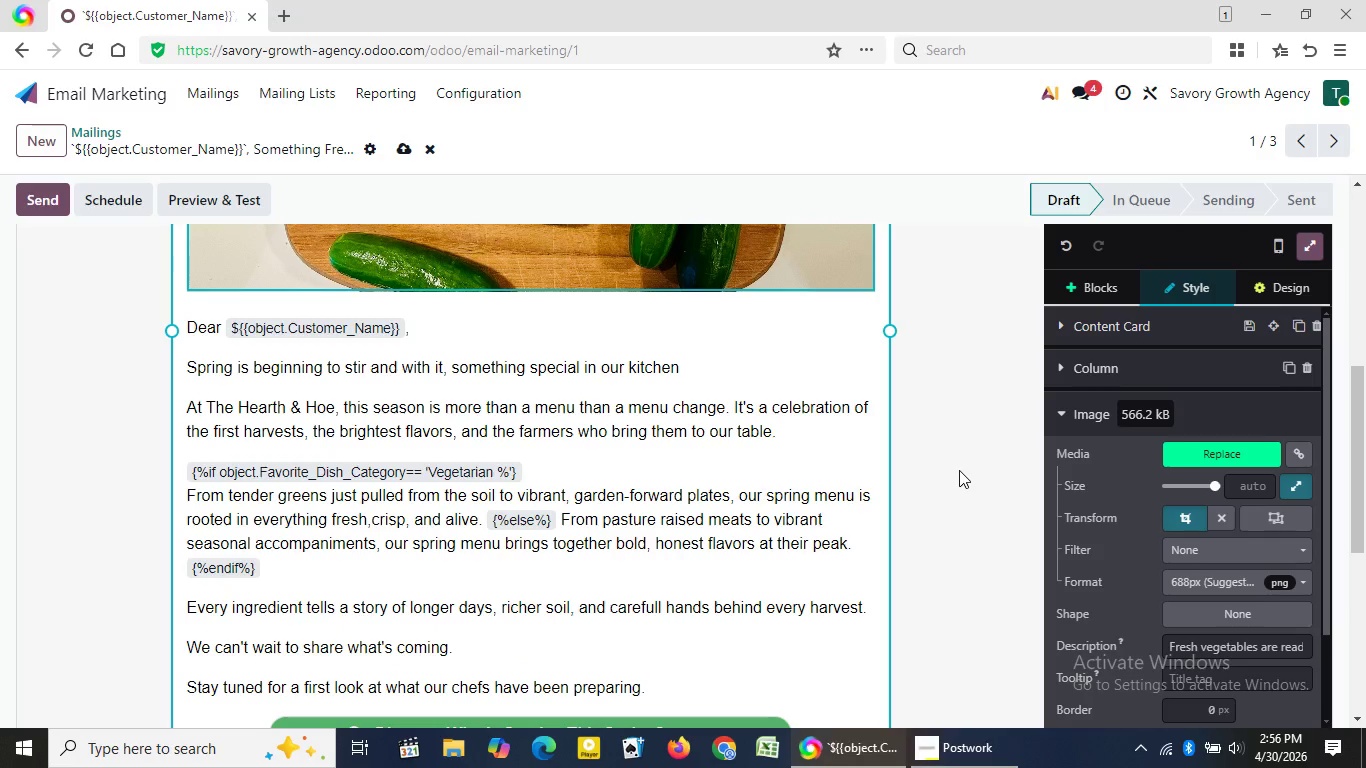 
left_click([959, 470])
 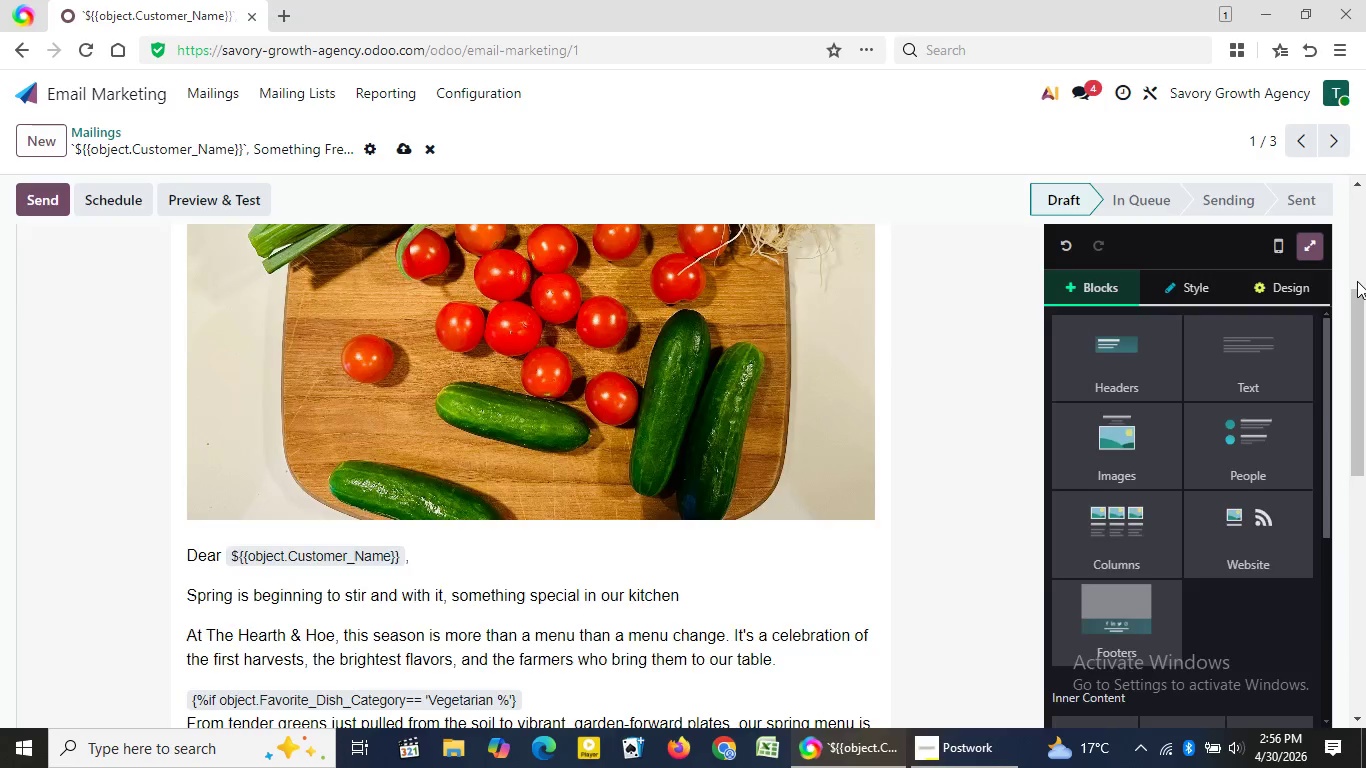 
left_click([1357, 281])
 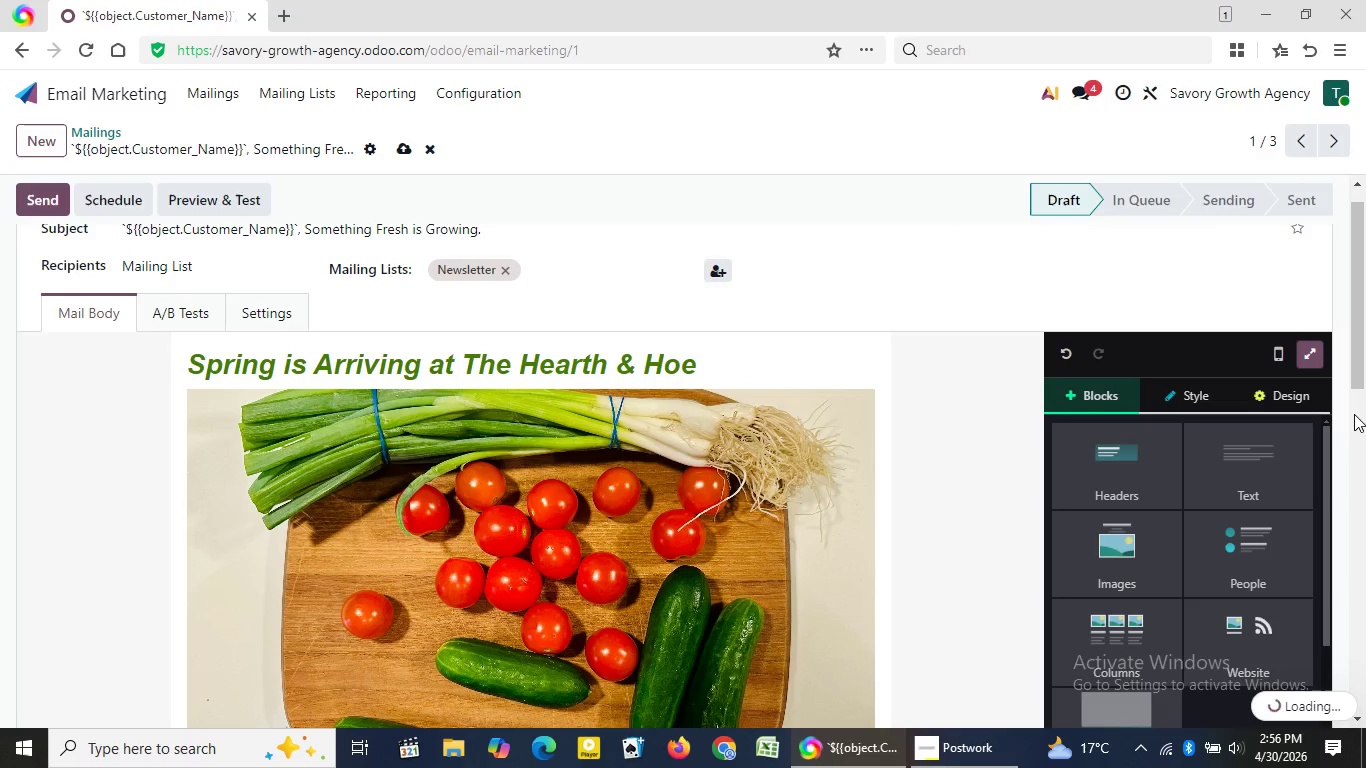 
wait(5.5)
 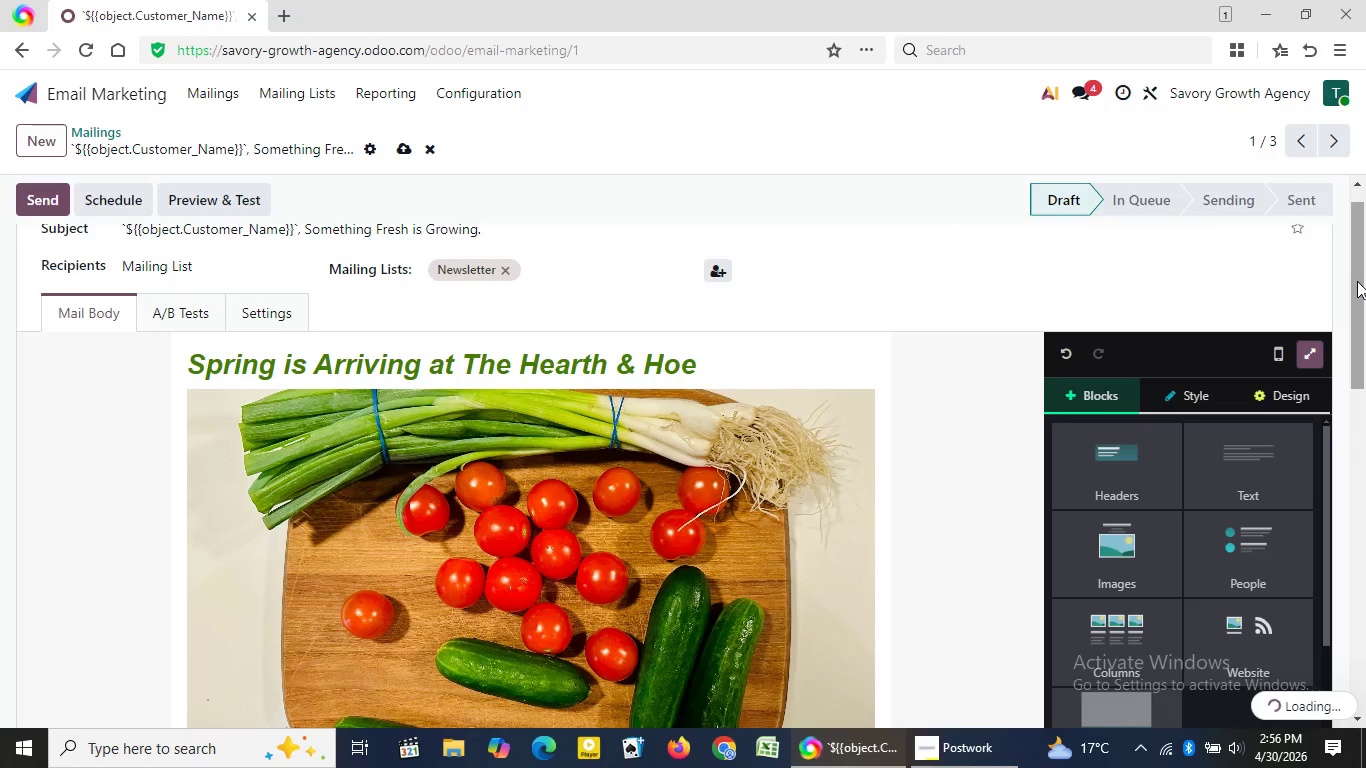 
left_click([1358, 412])
 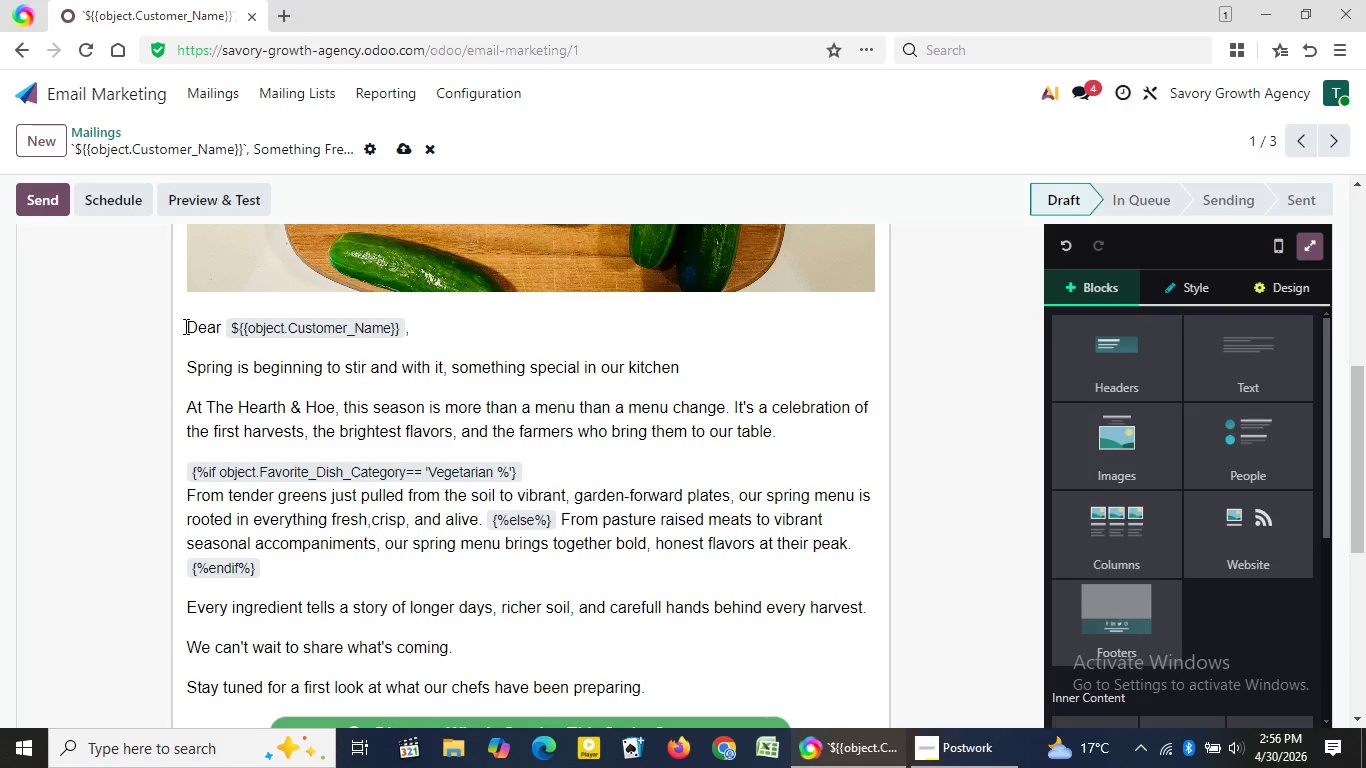 
wait(5.12)
 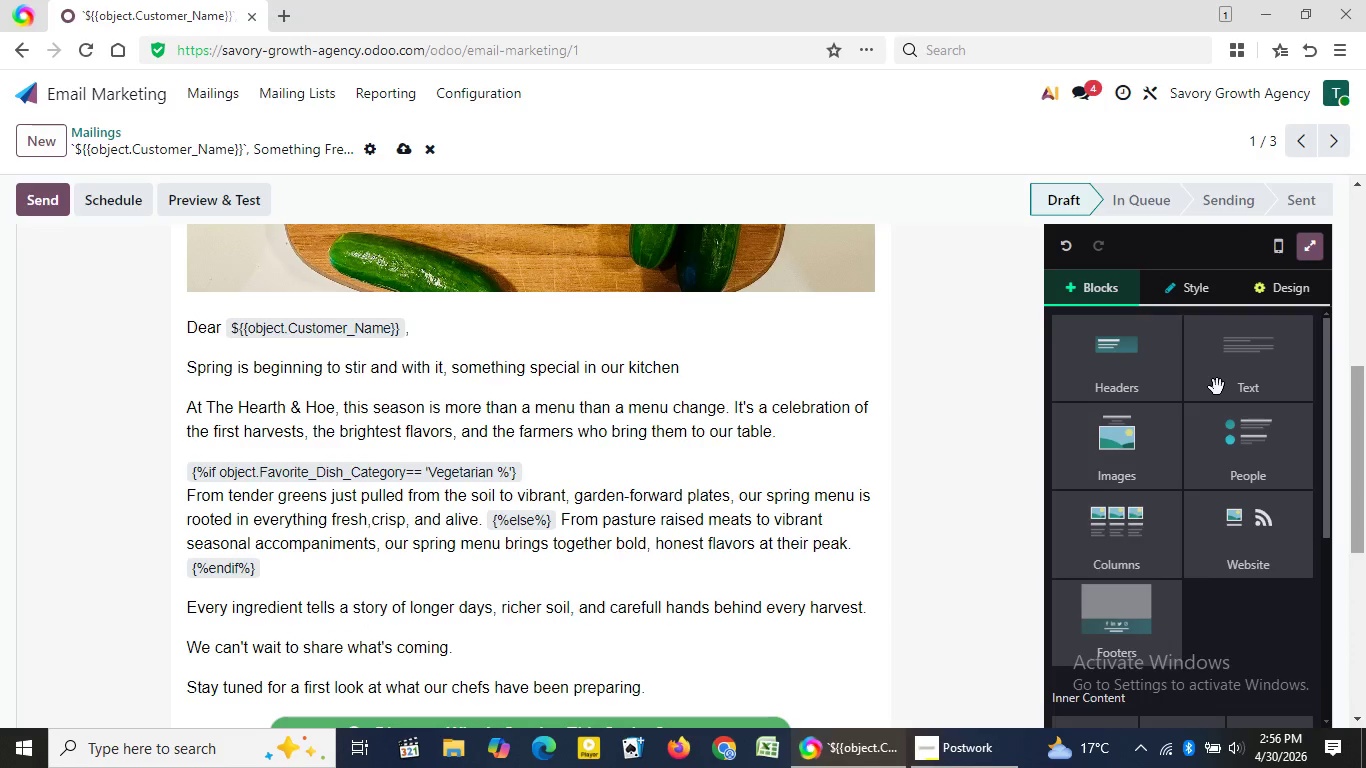 
left_click_drag(start_coordinate=[184, 326], to_coordinate=[653, 690])
 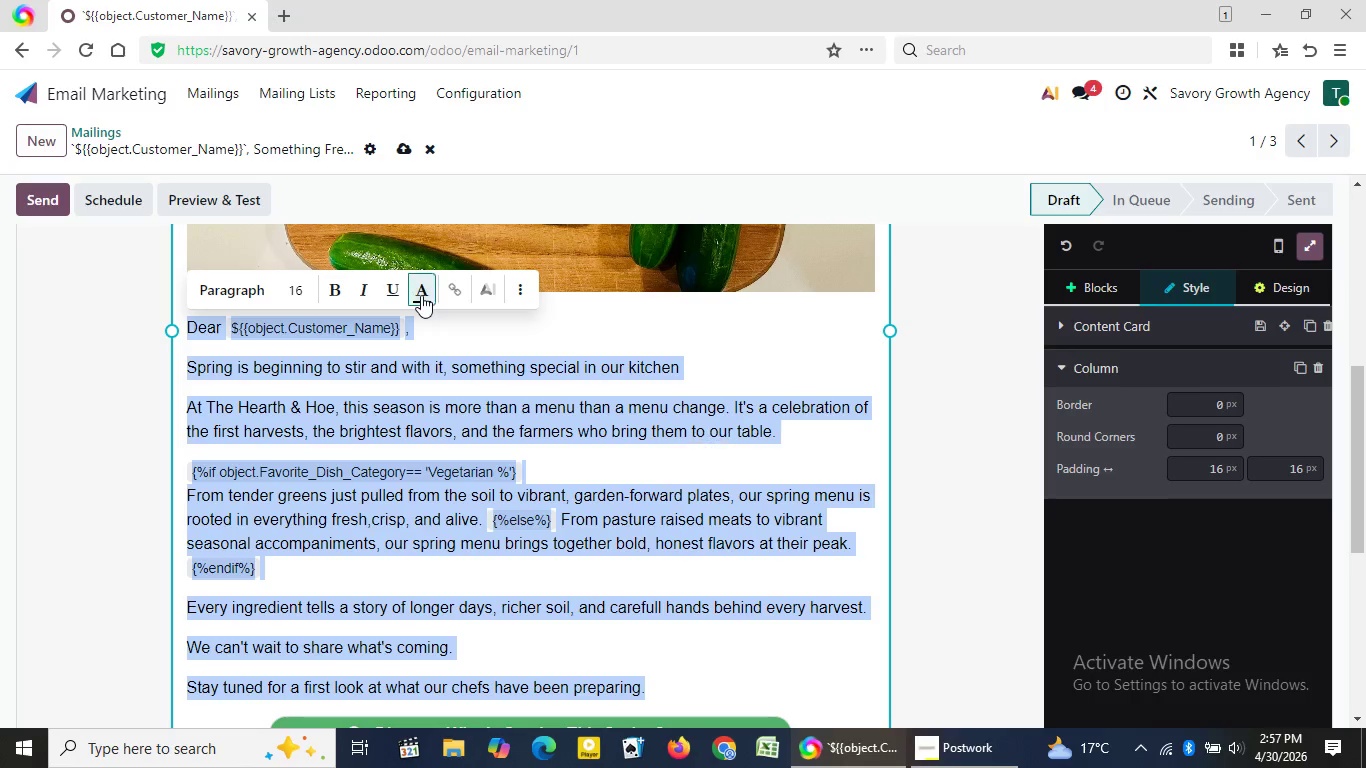 
left_click([421, 295])
 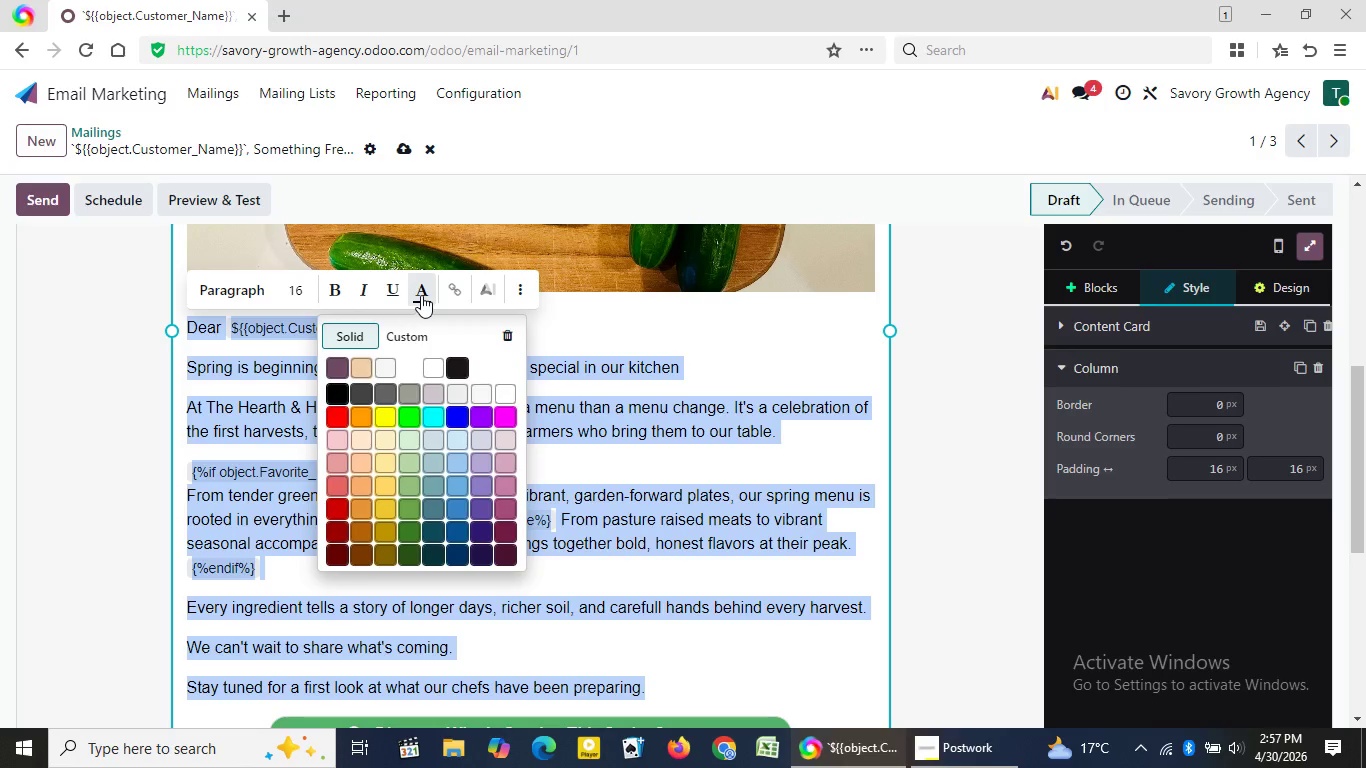 
wait(10.08)
 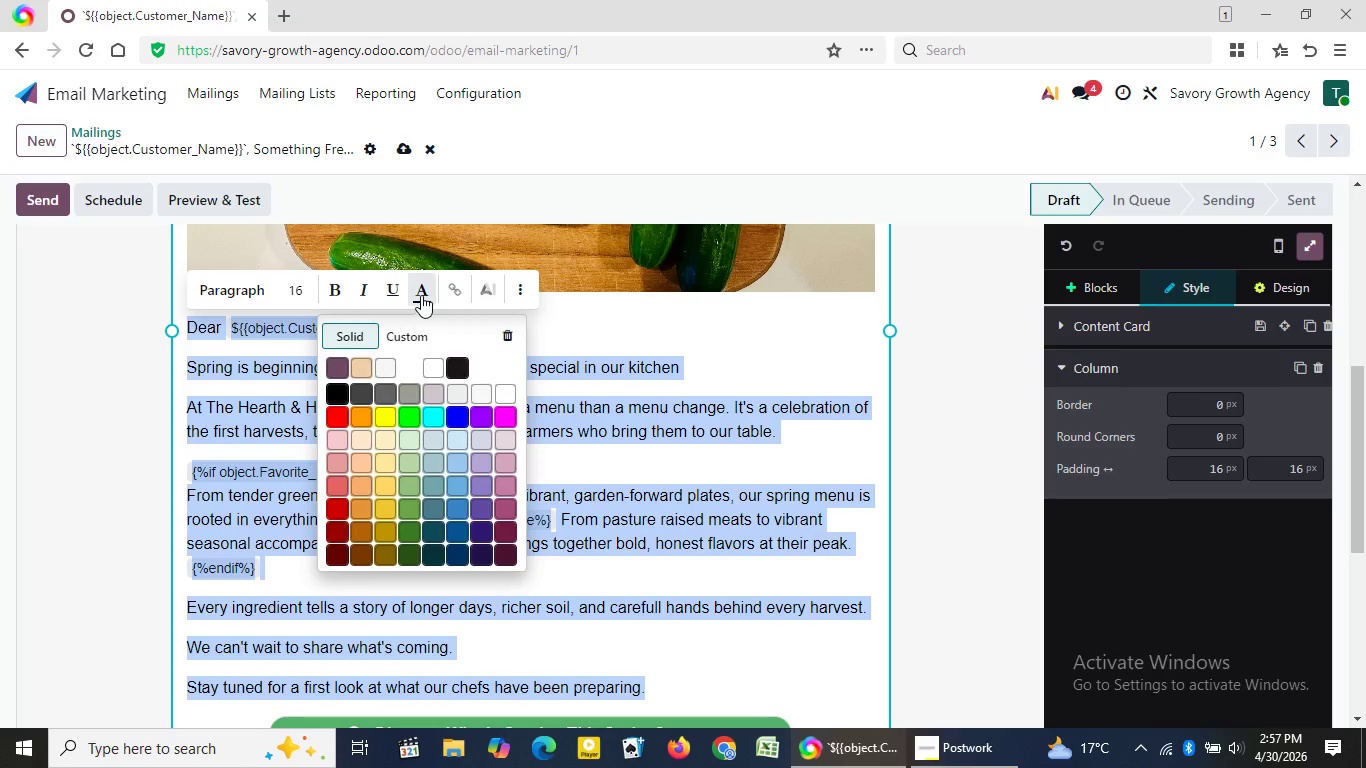 
left_click([411, 329])
 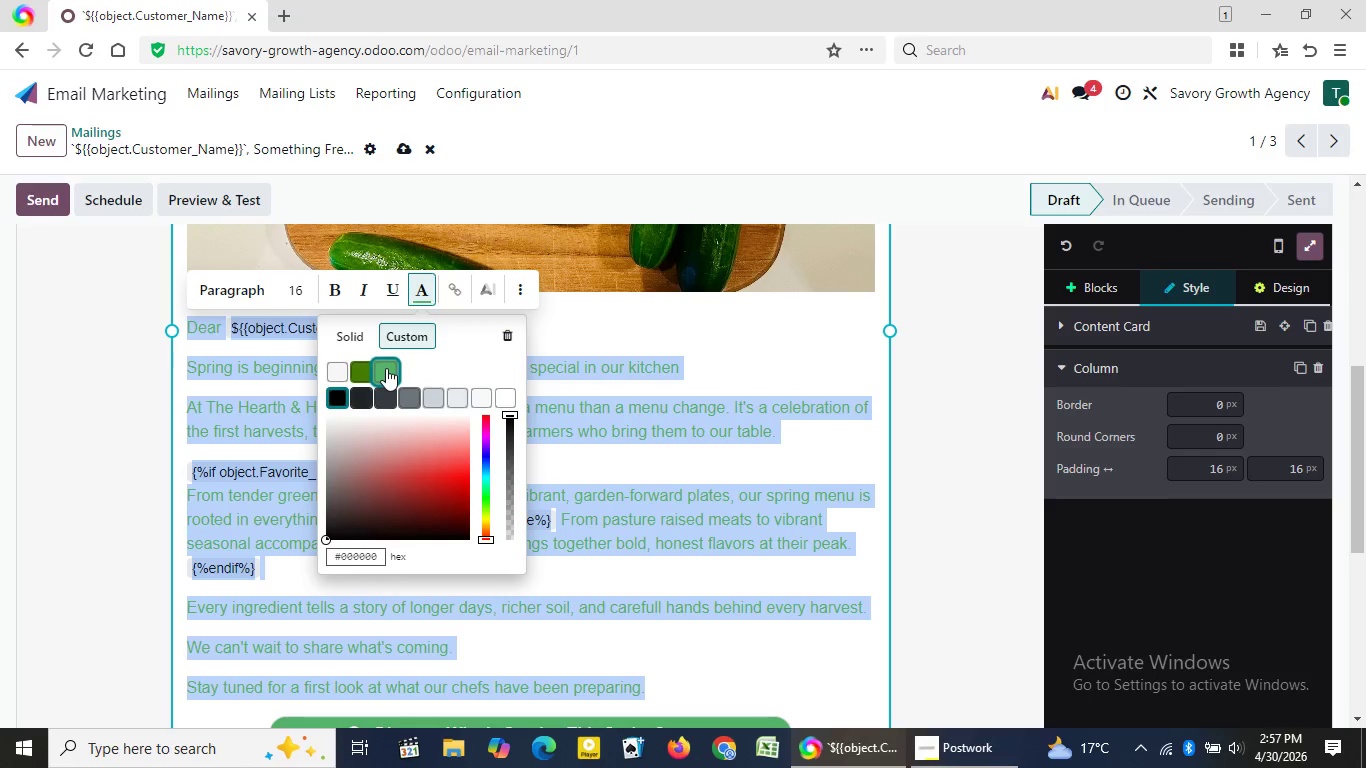 
wait(8.73)
 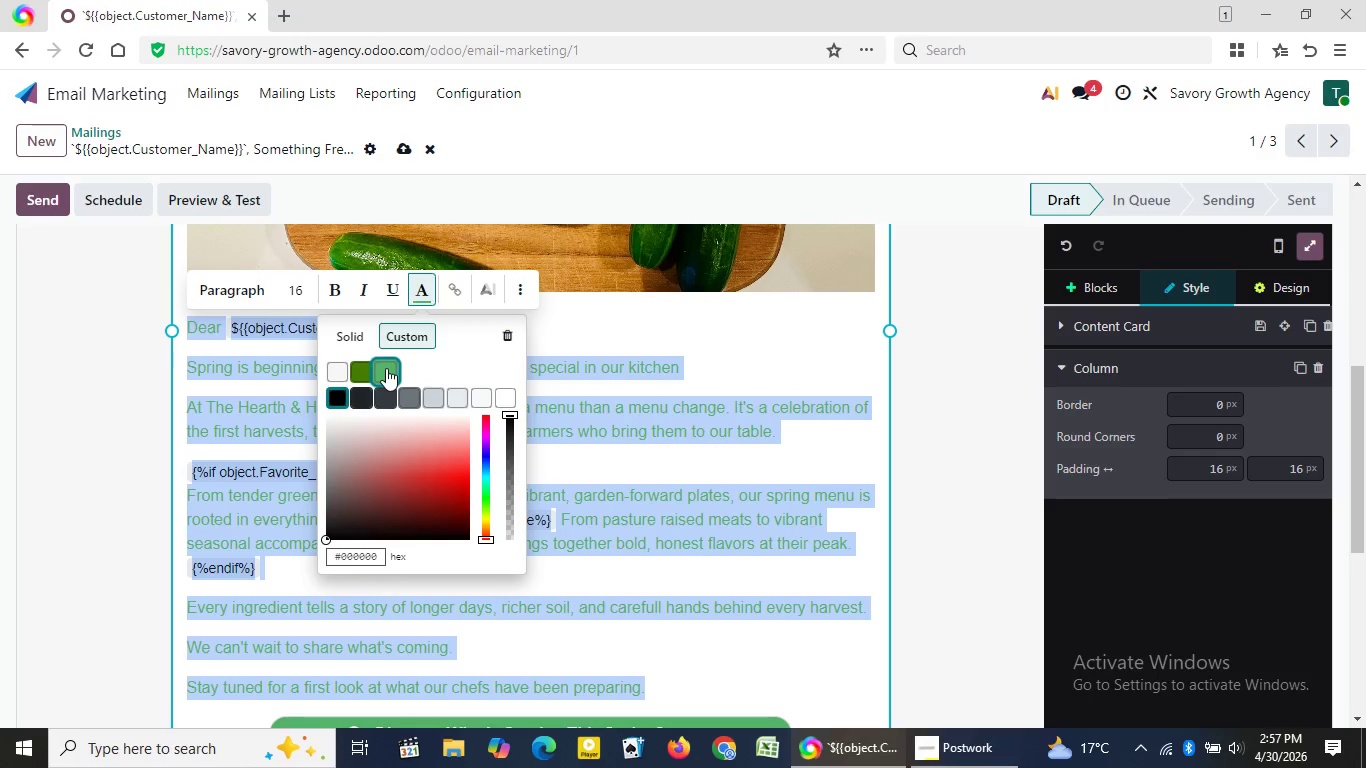 
left_click([380, 553])
 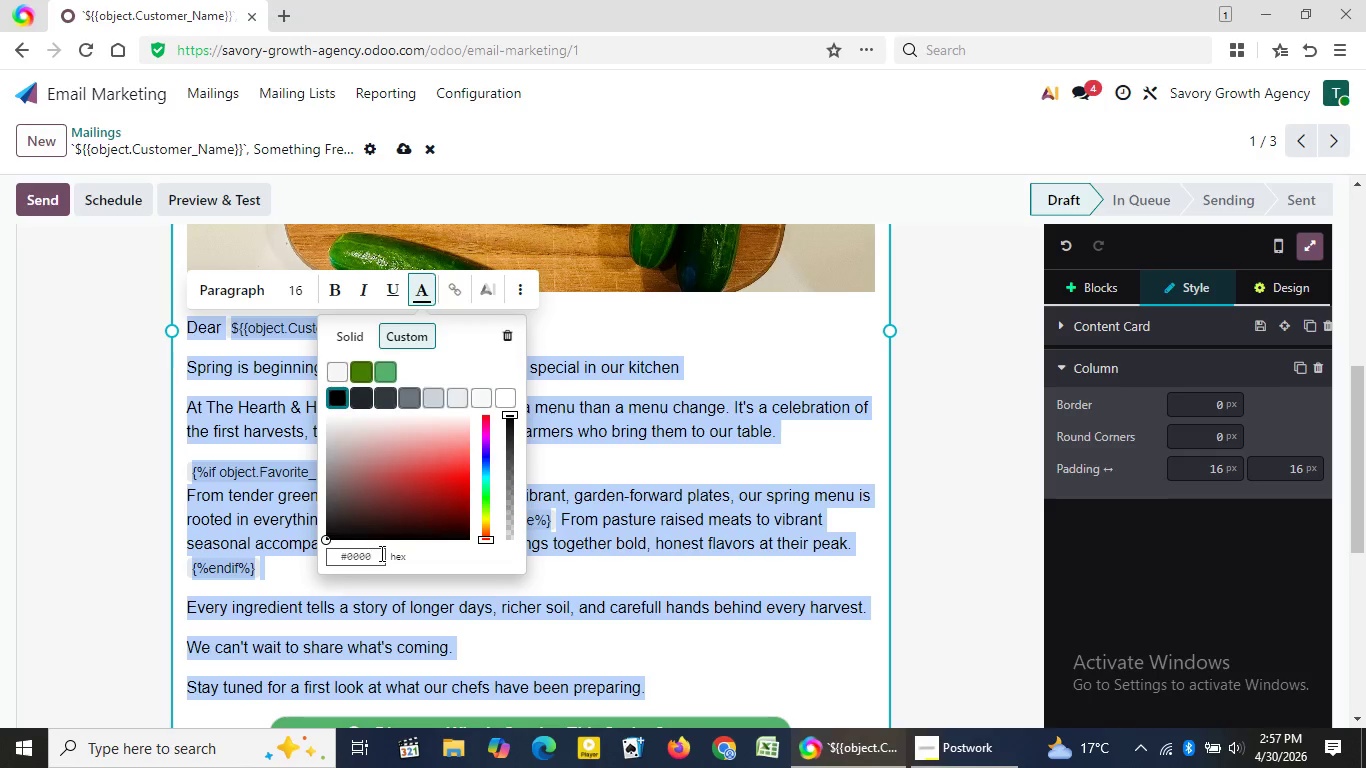 
key(ArrowRight)
 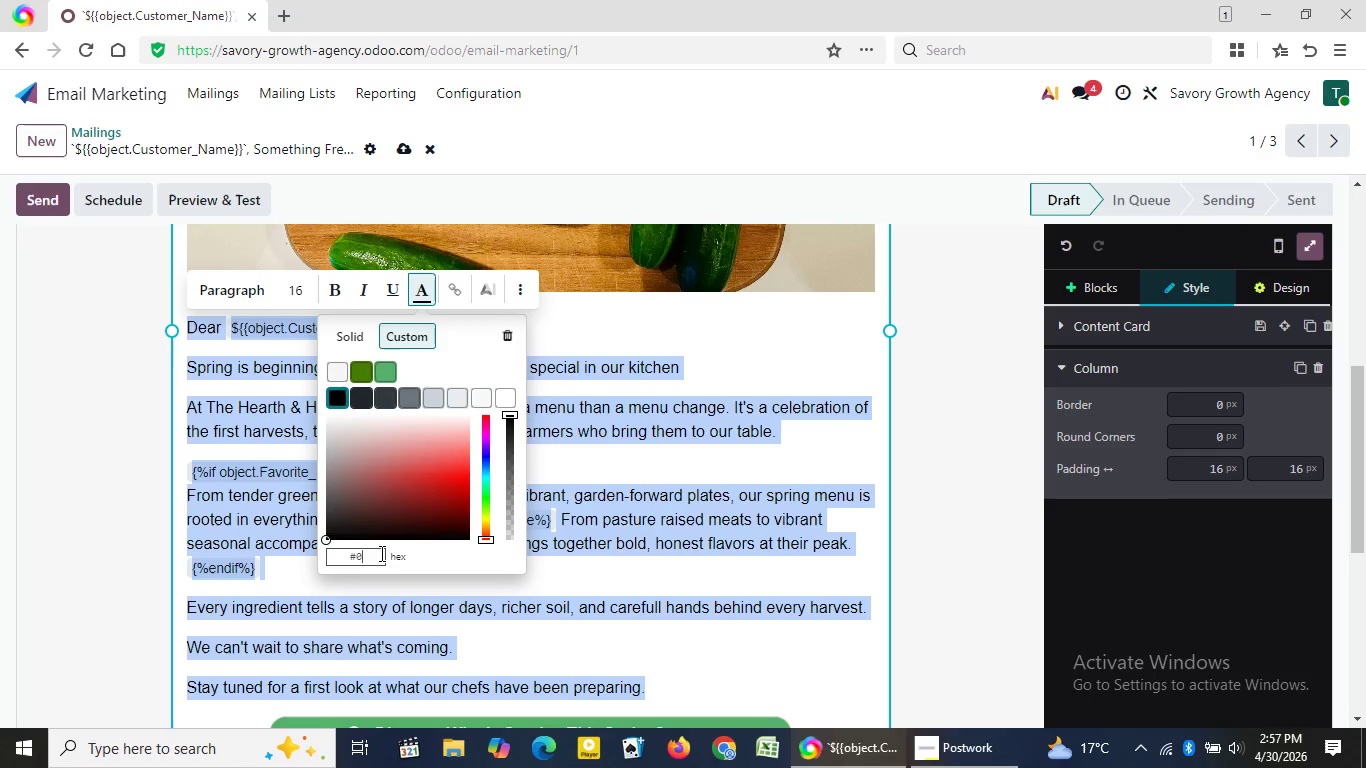 
key(Backspace)
 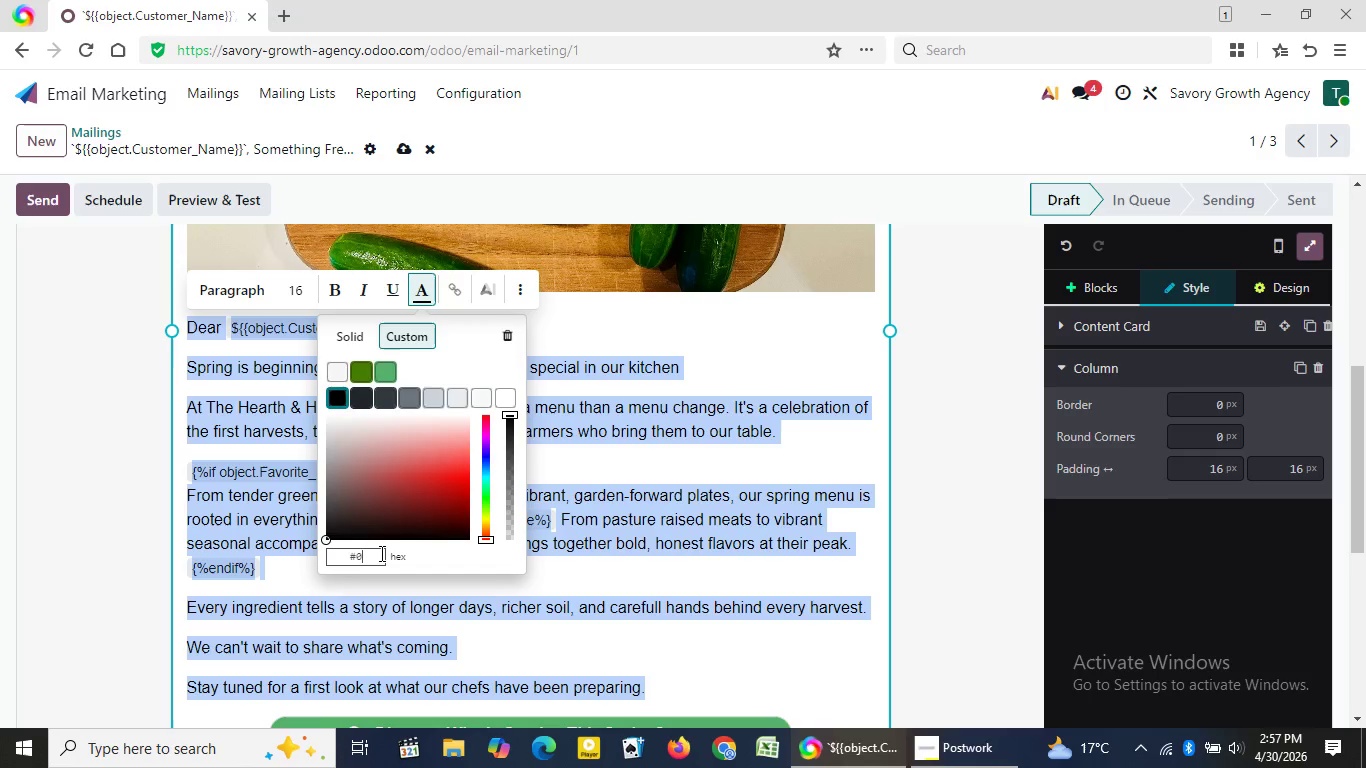 
key(Backspace)
 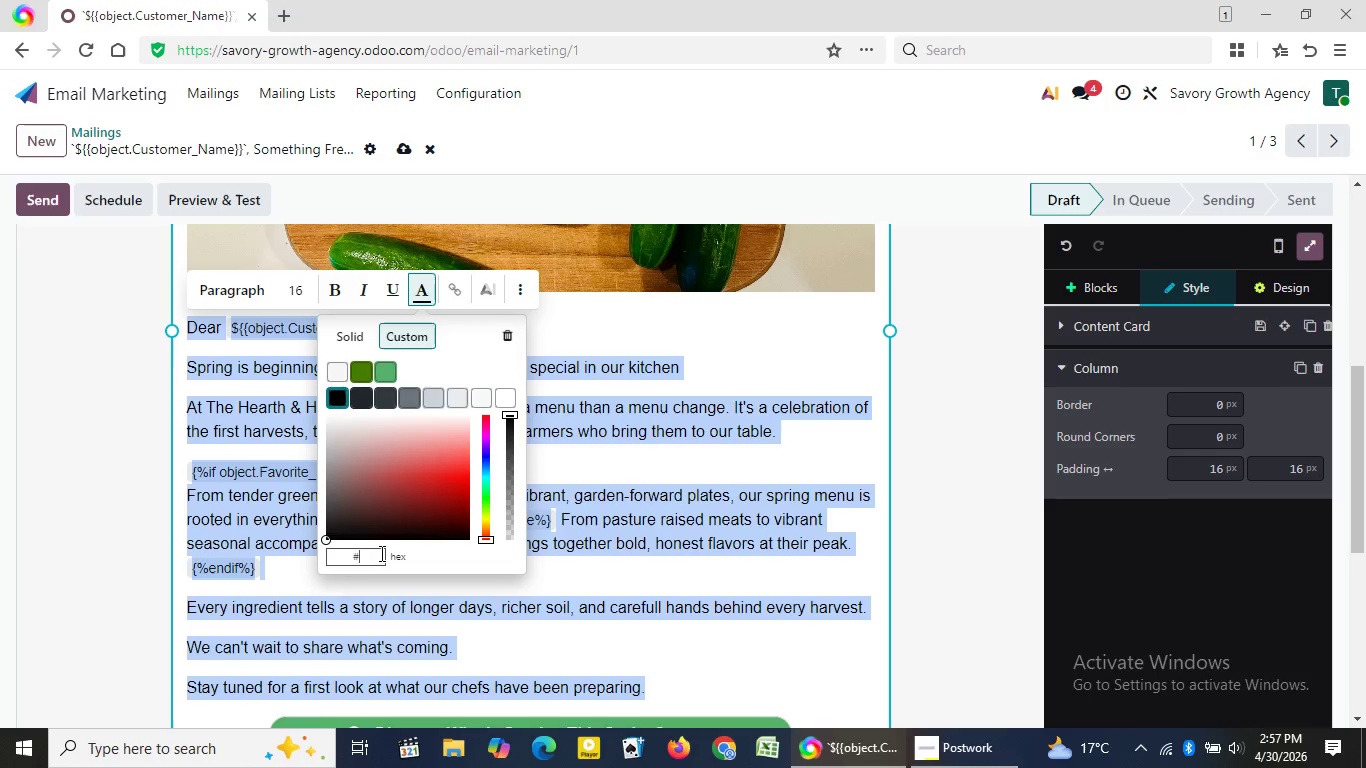 
key(Backspace)
 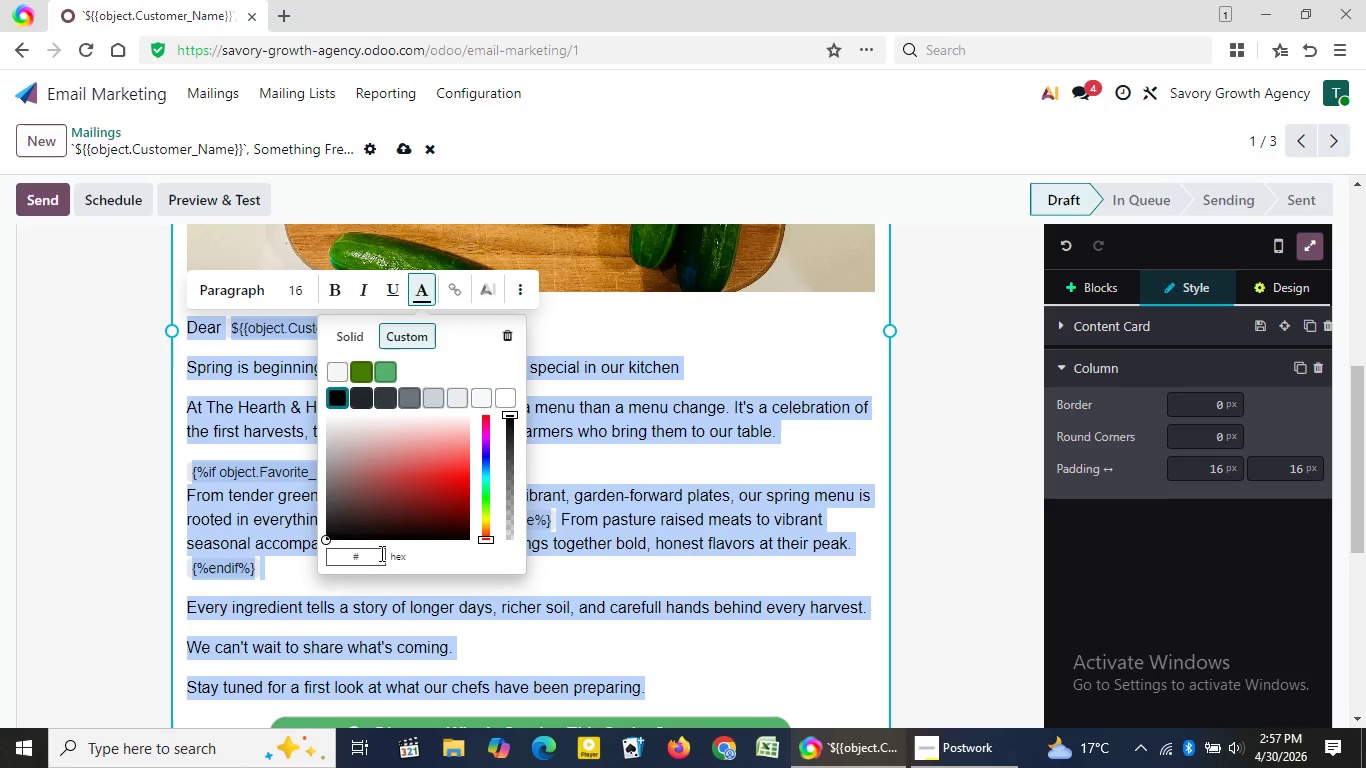 
key(Backspace)
 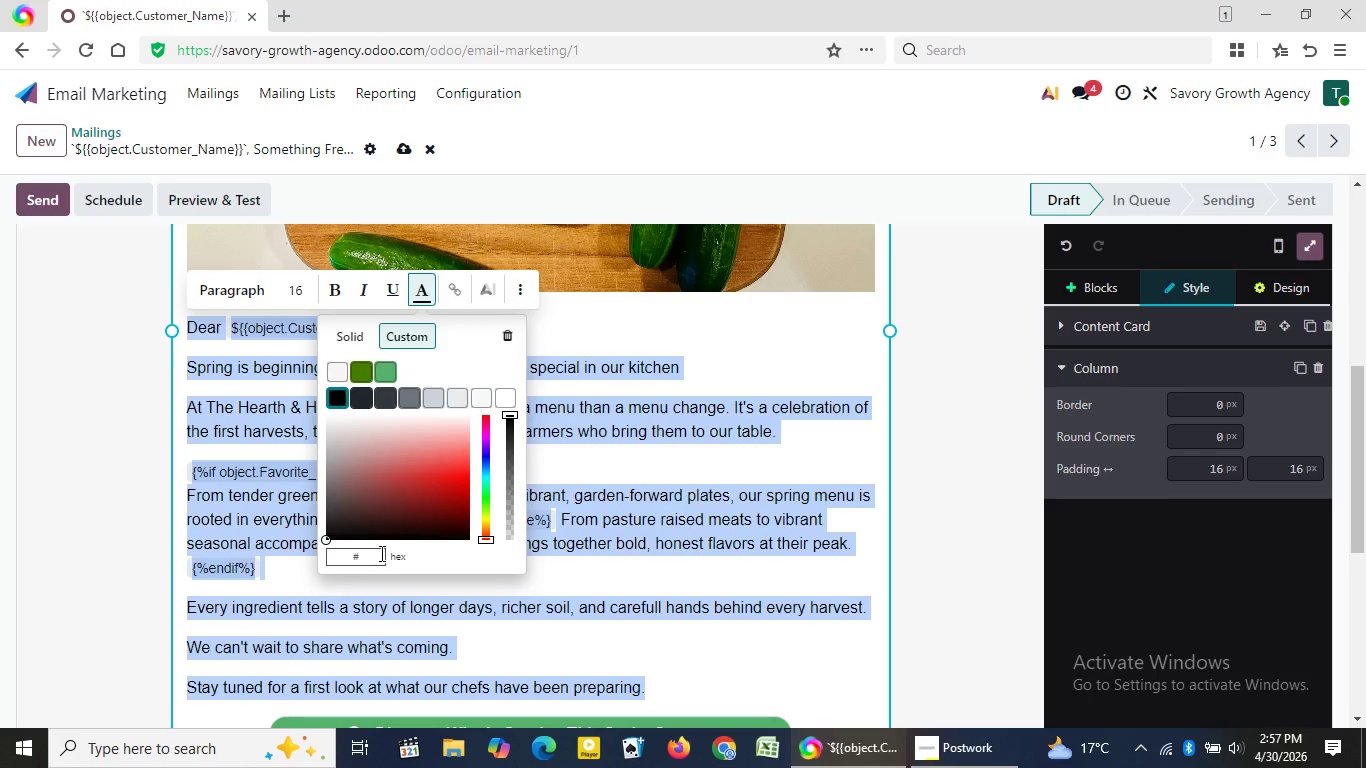 
key(Backspace)
 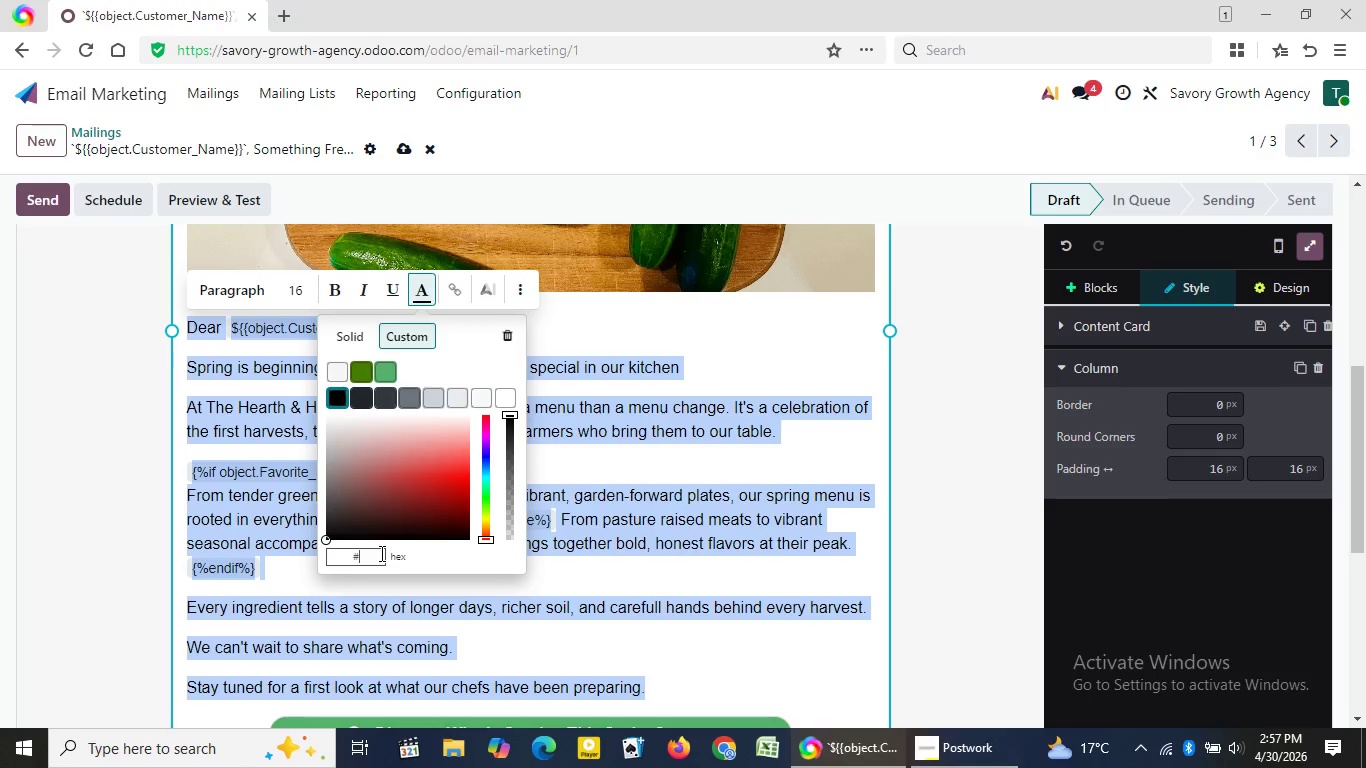 
key(Backspace)
 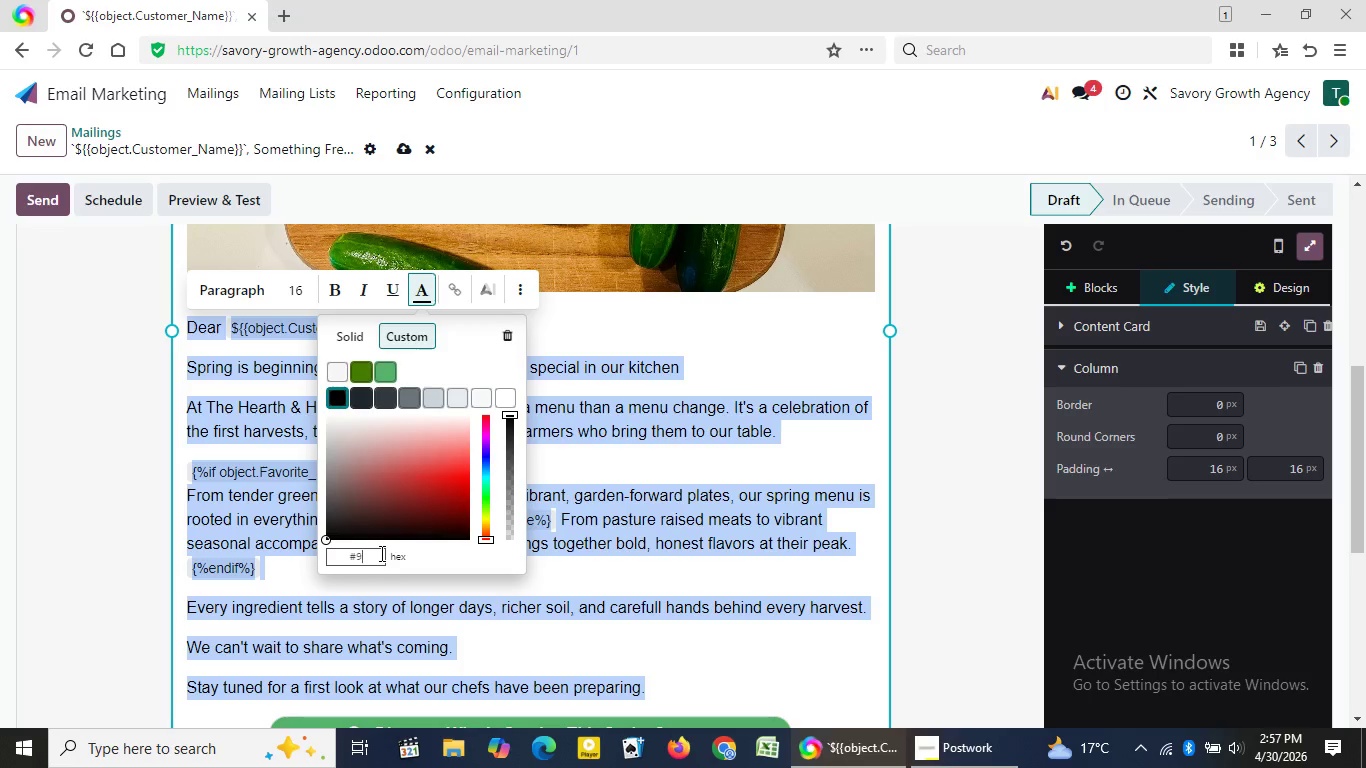 
type(90c4)
 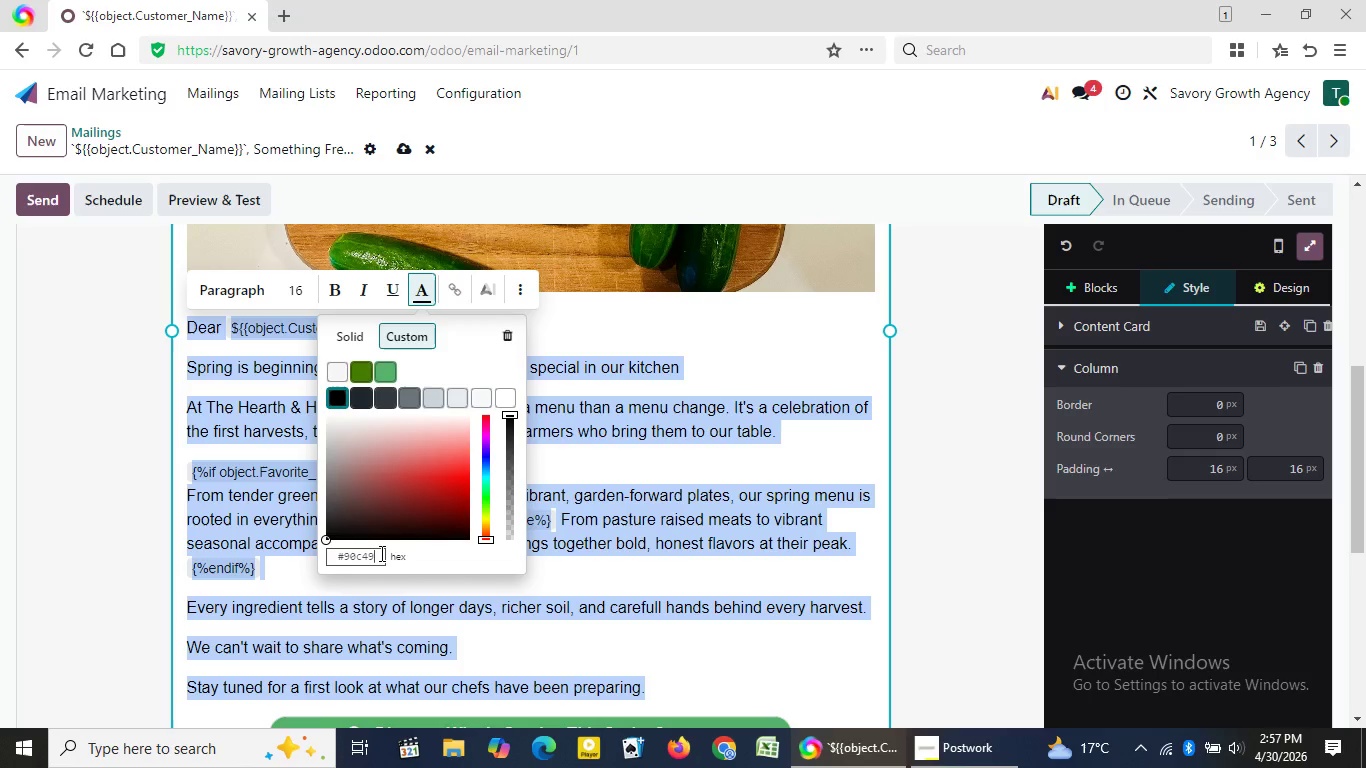 
key(Numpad9)
 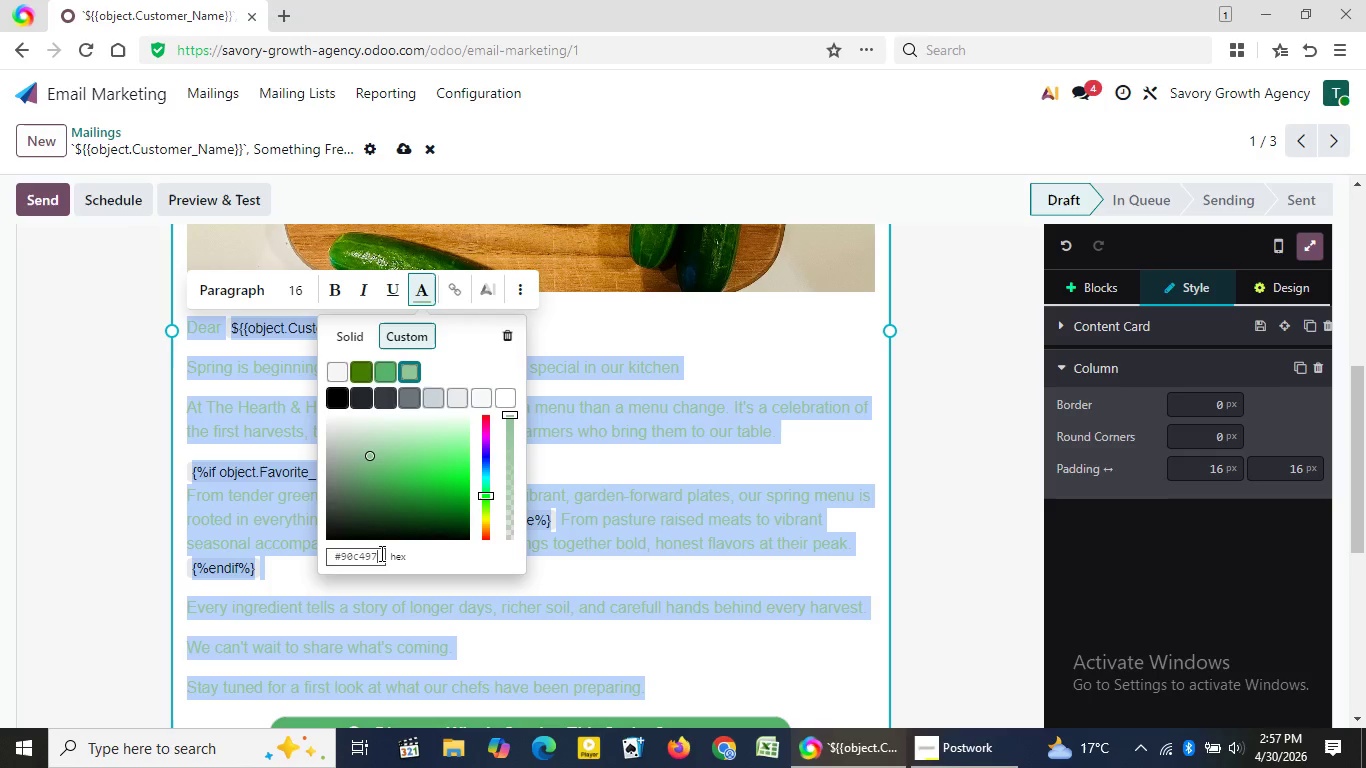 
key(Numpad7)
 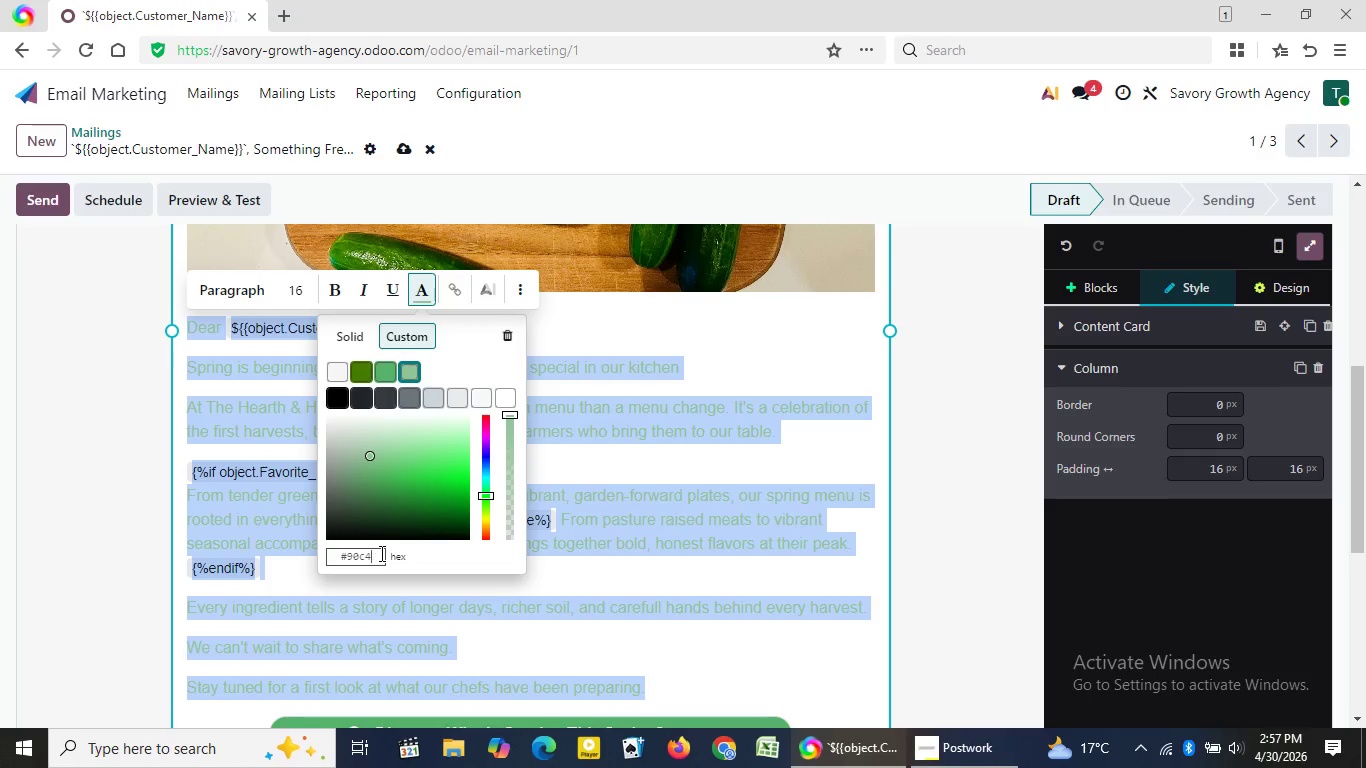 
key(Backspace)
 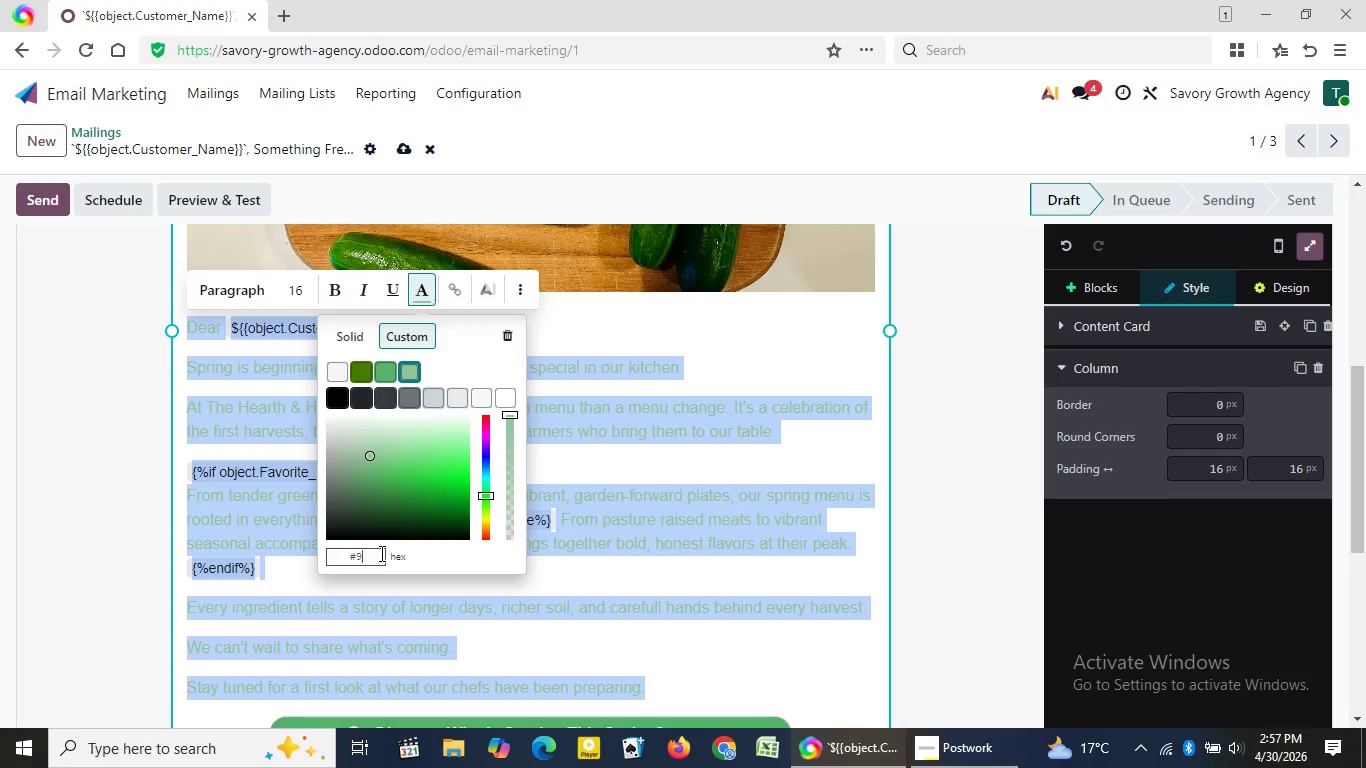 
key(Backspace)
 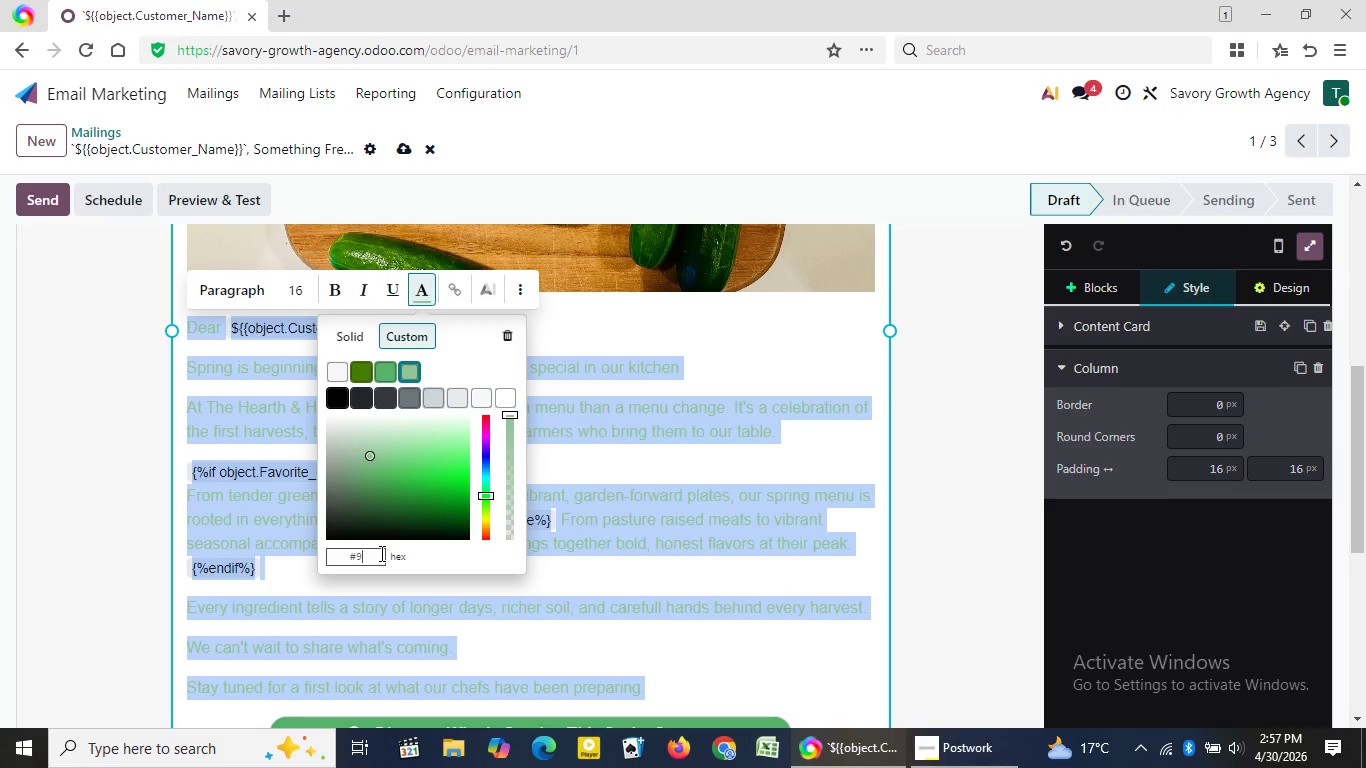 
key(Backspace)
 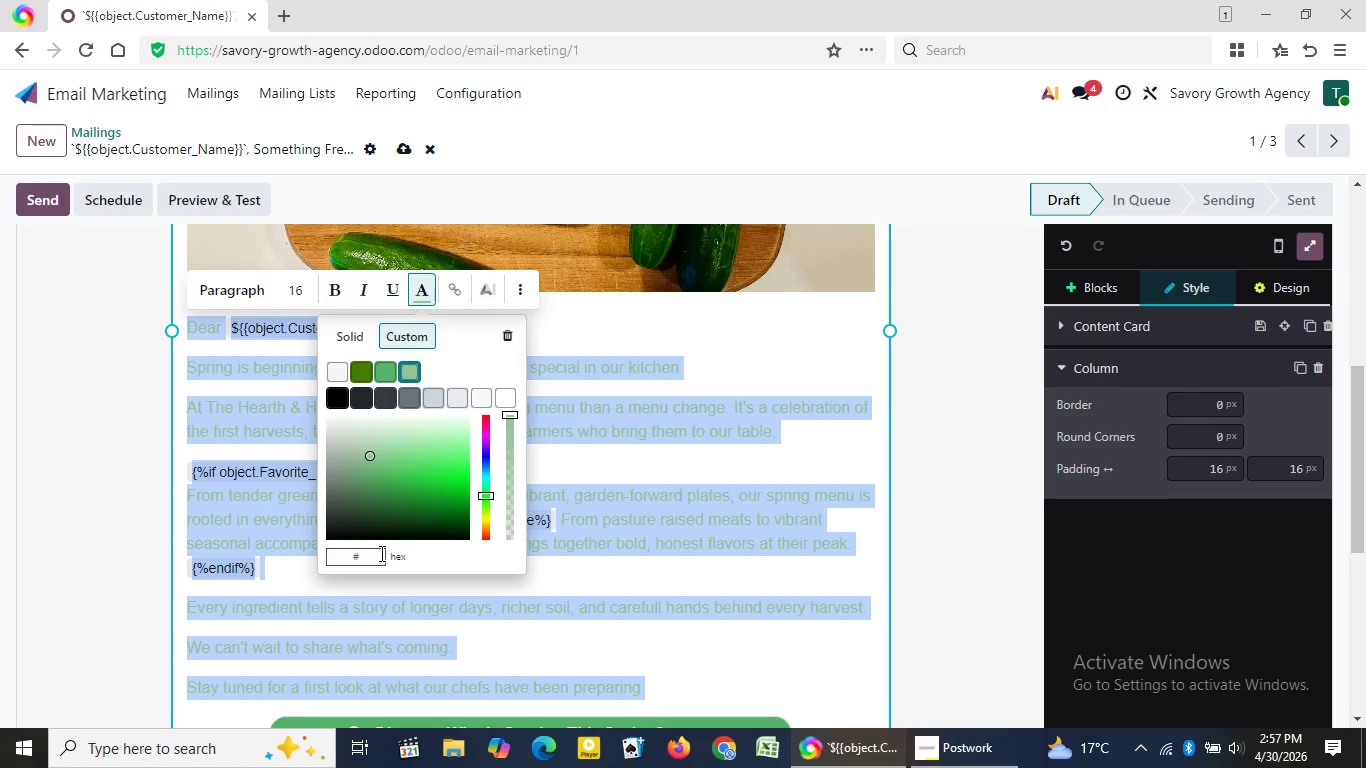 
key(Backspace)
 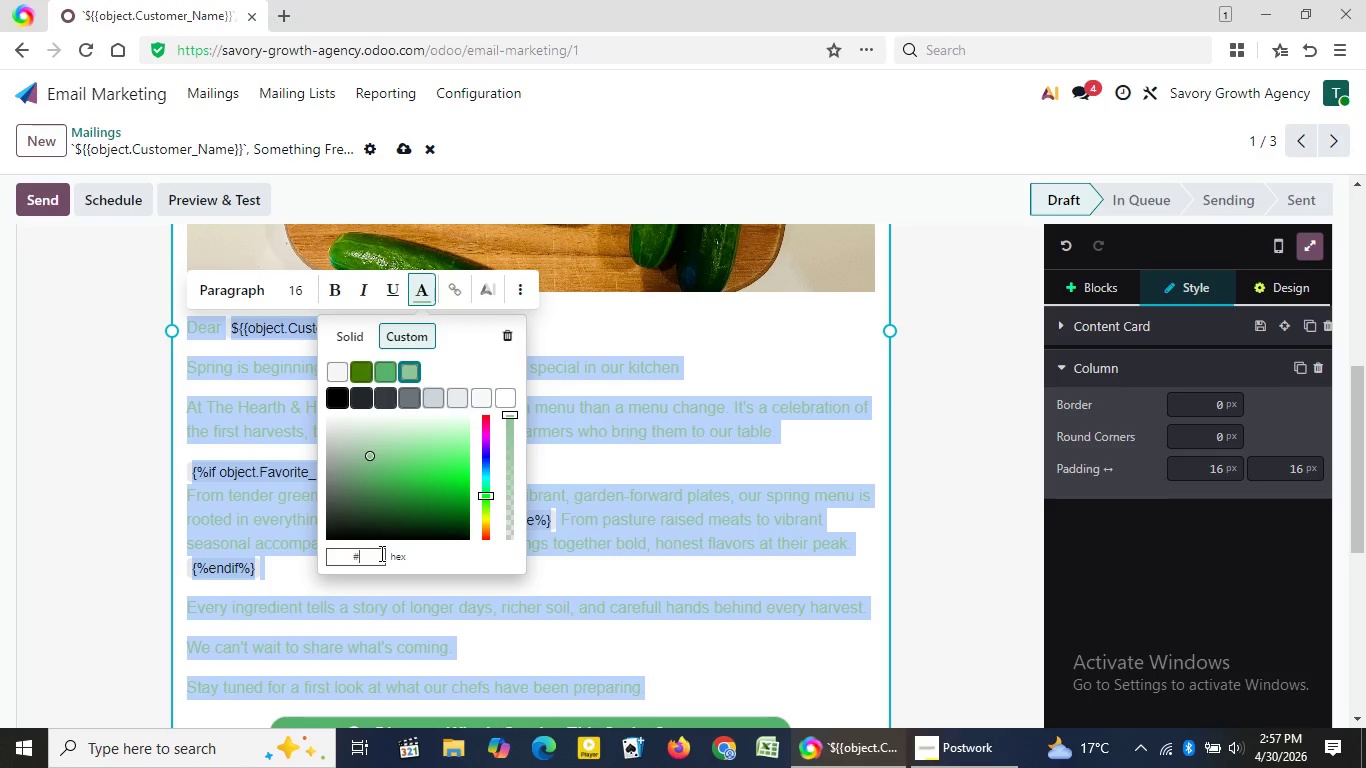 
key(Backspace)
 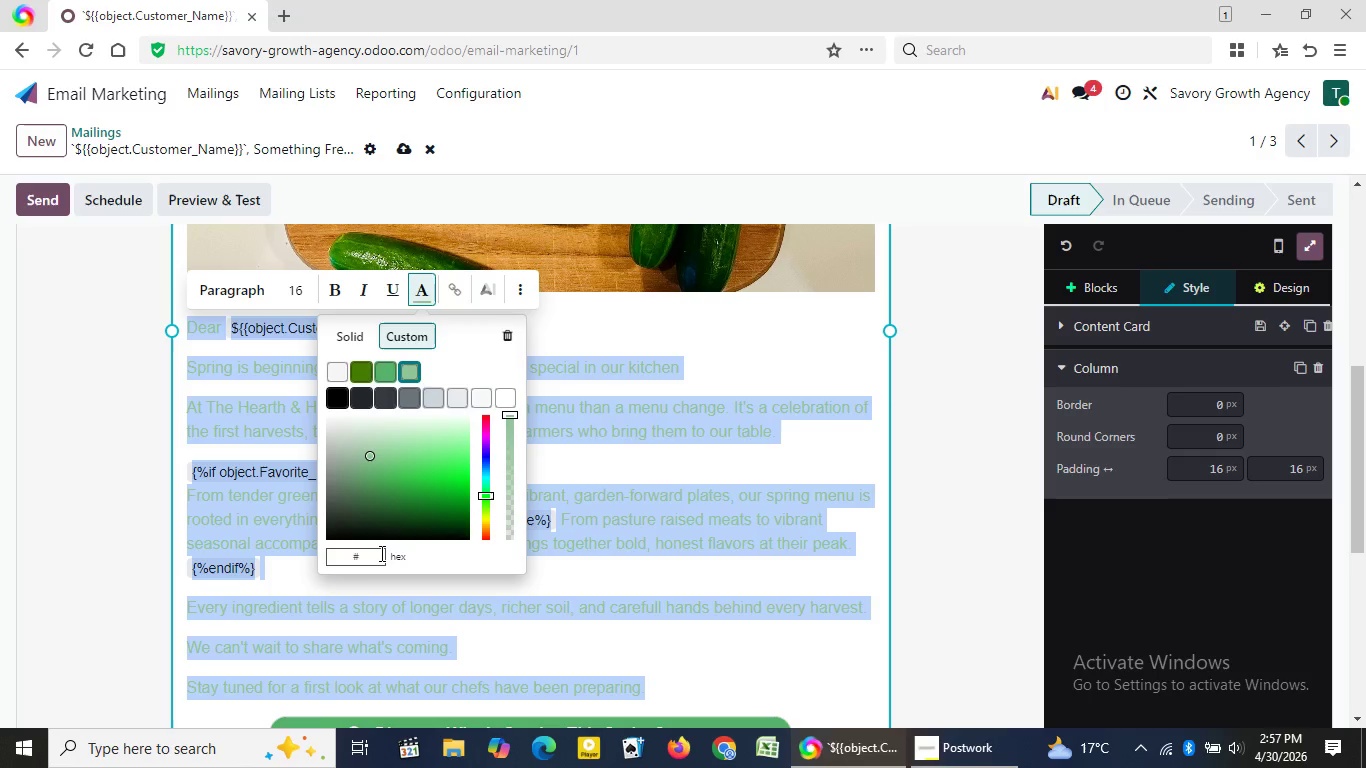 
key(Backspace)
 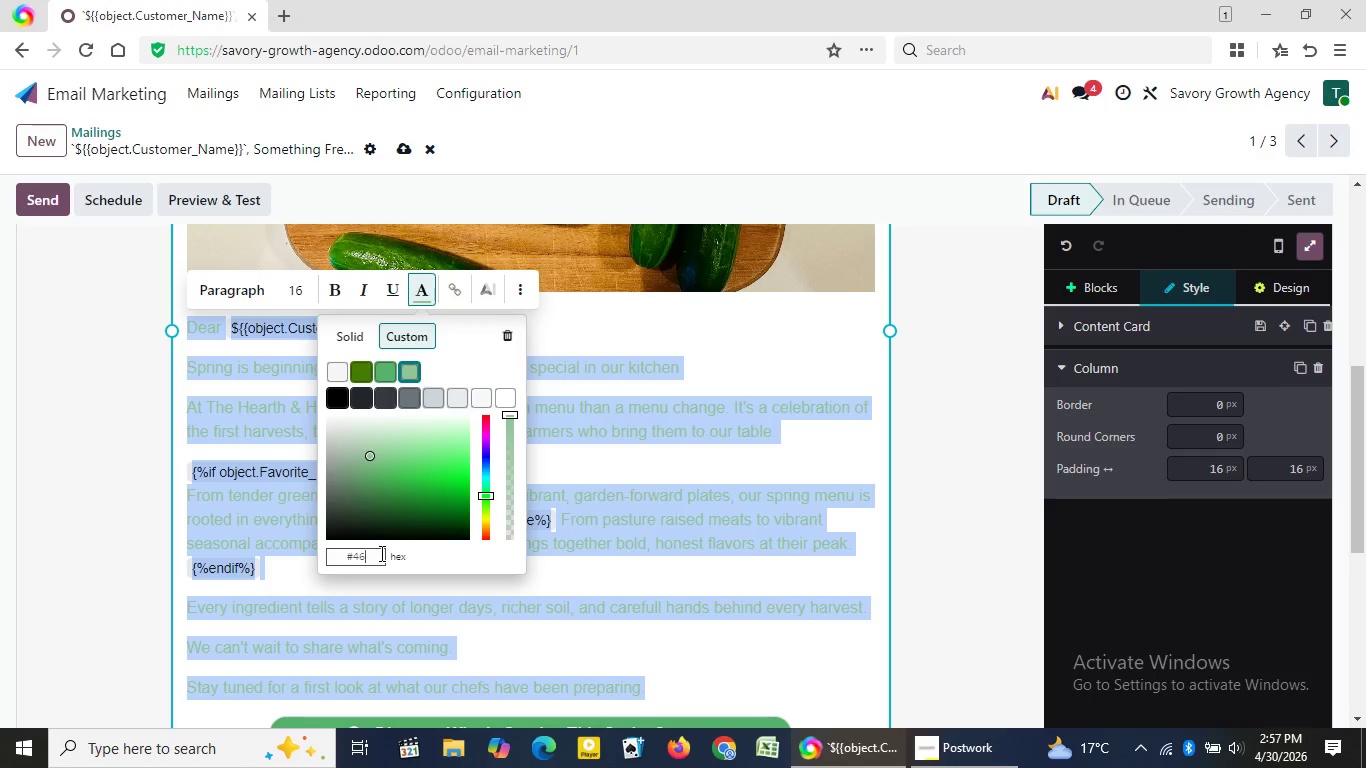 
key(Numpad4)
 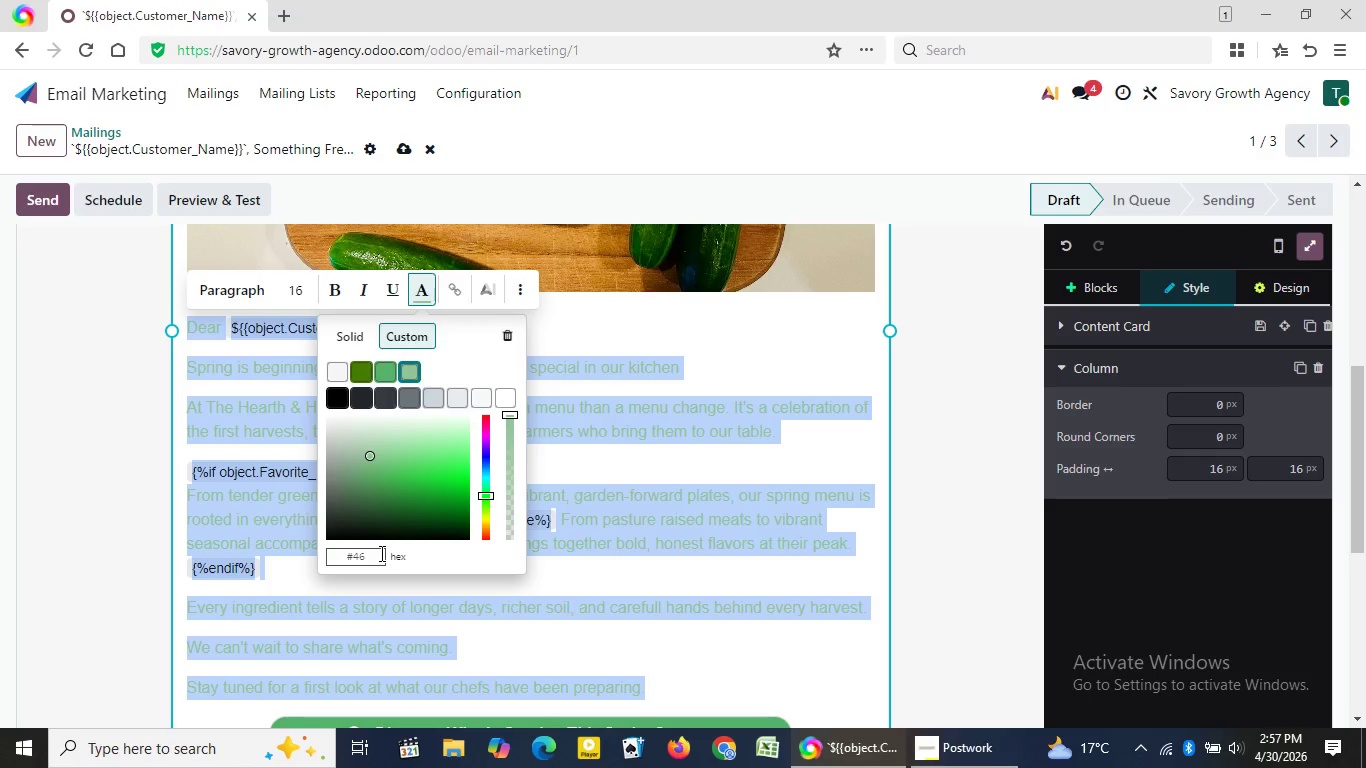 
key(Numpad6)
 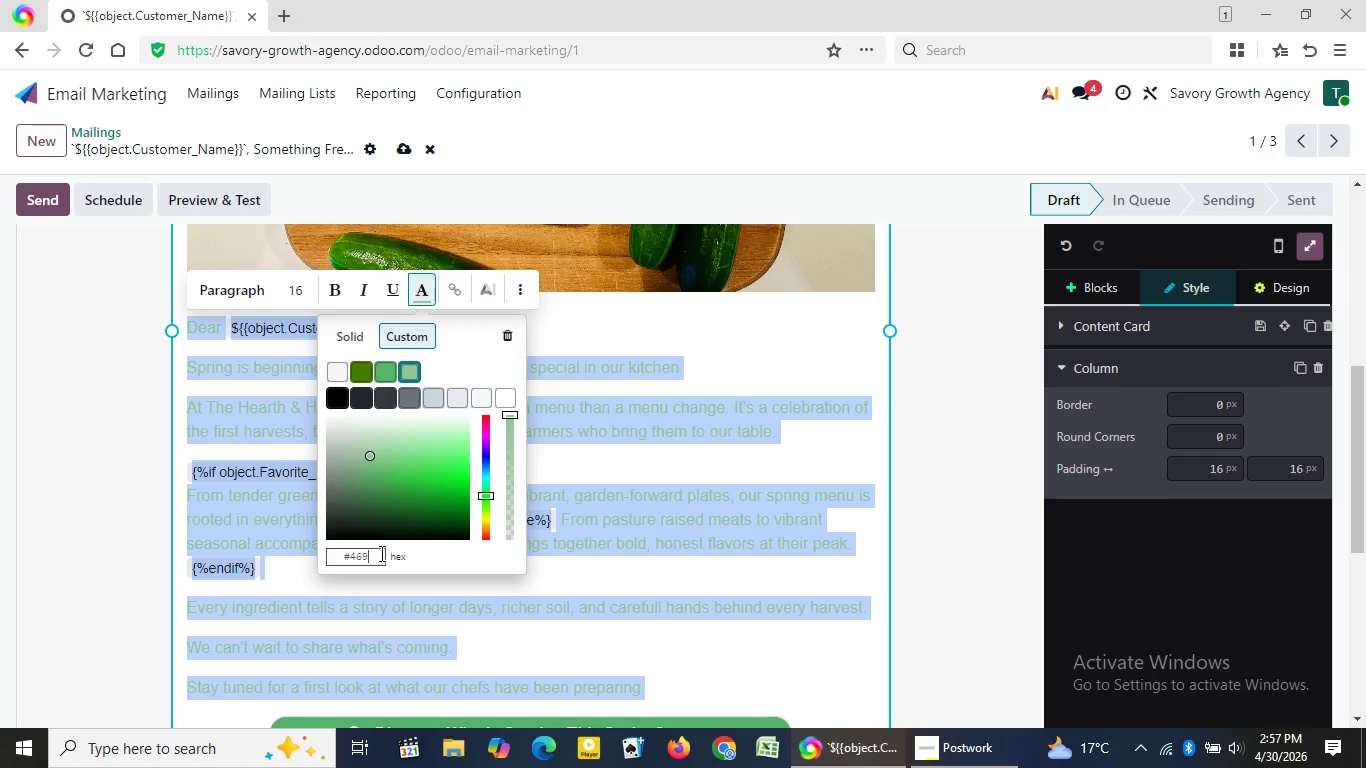 
key(Numpad9)
 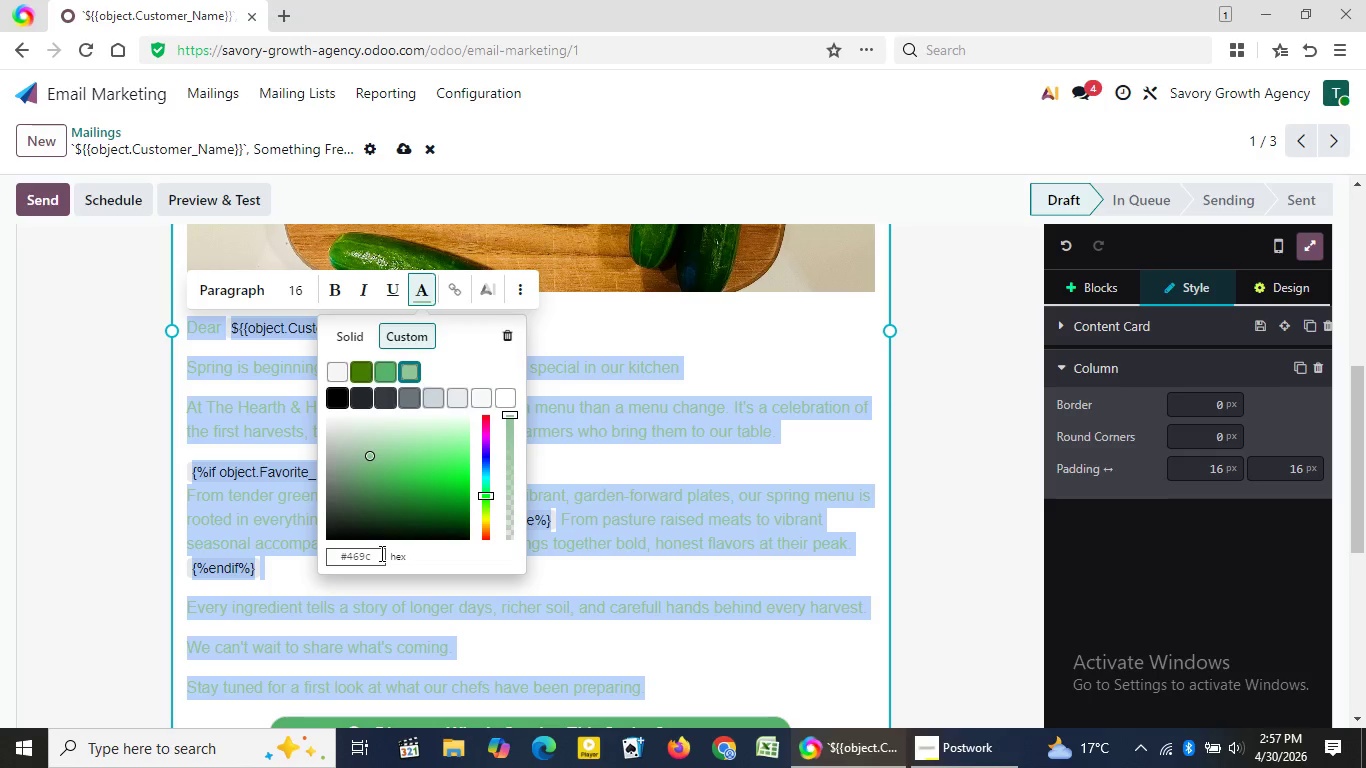 
key(C)
 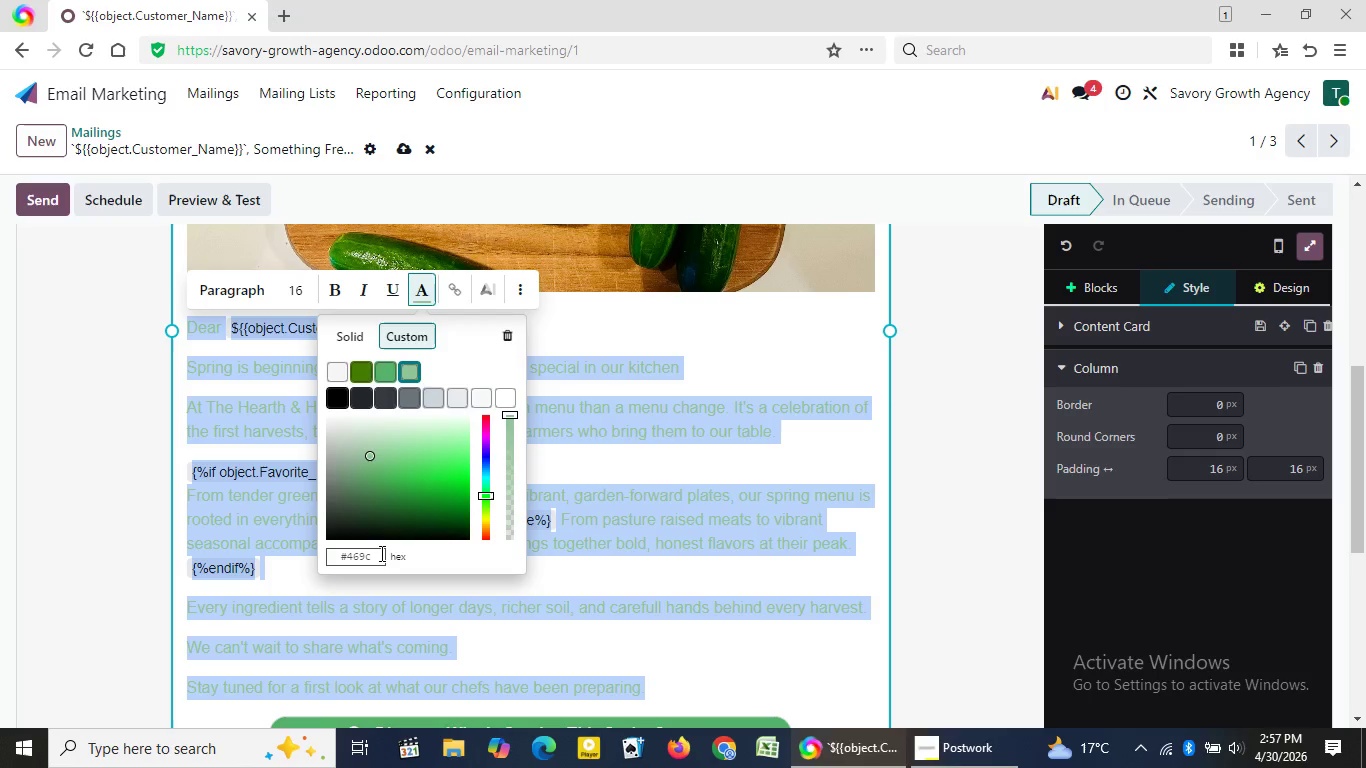 
key(Numpad5)
 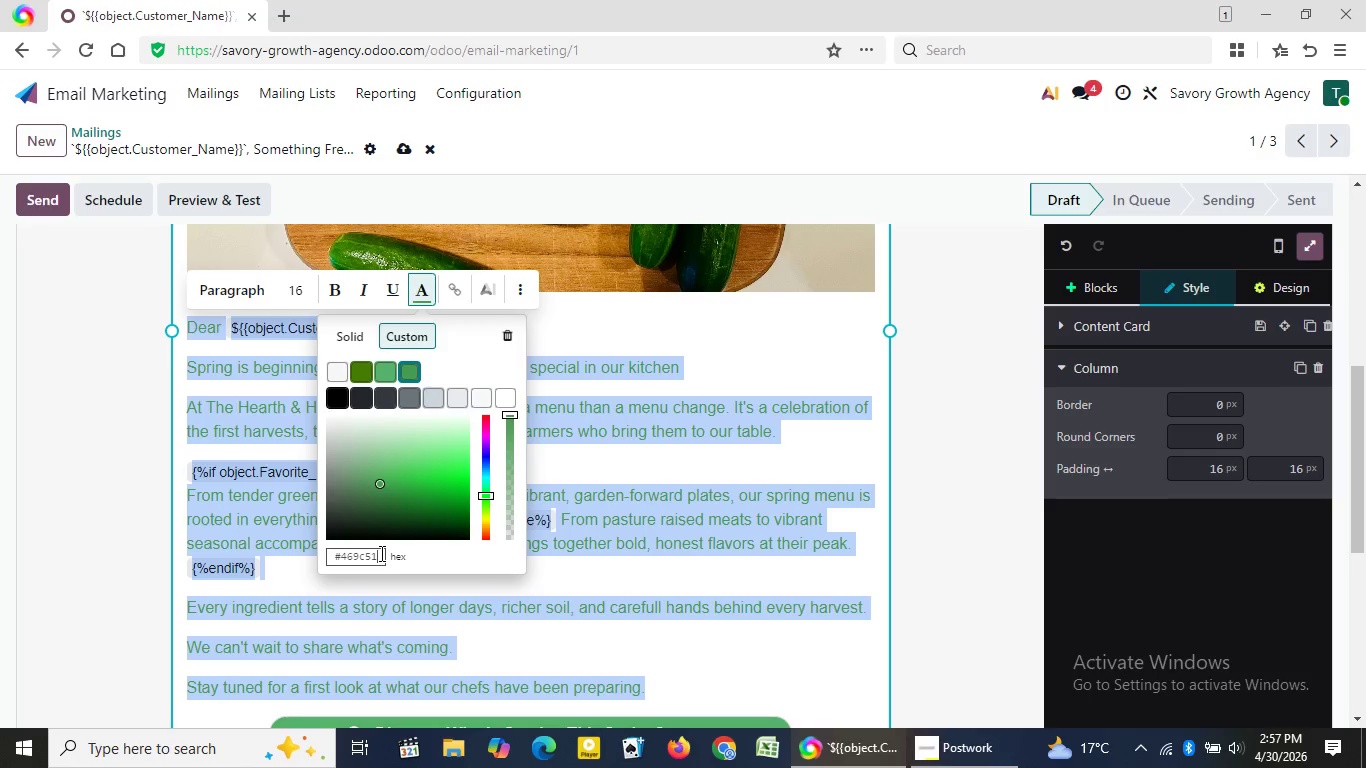 
key(Numpad1)
 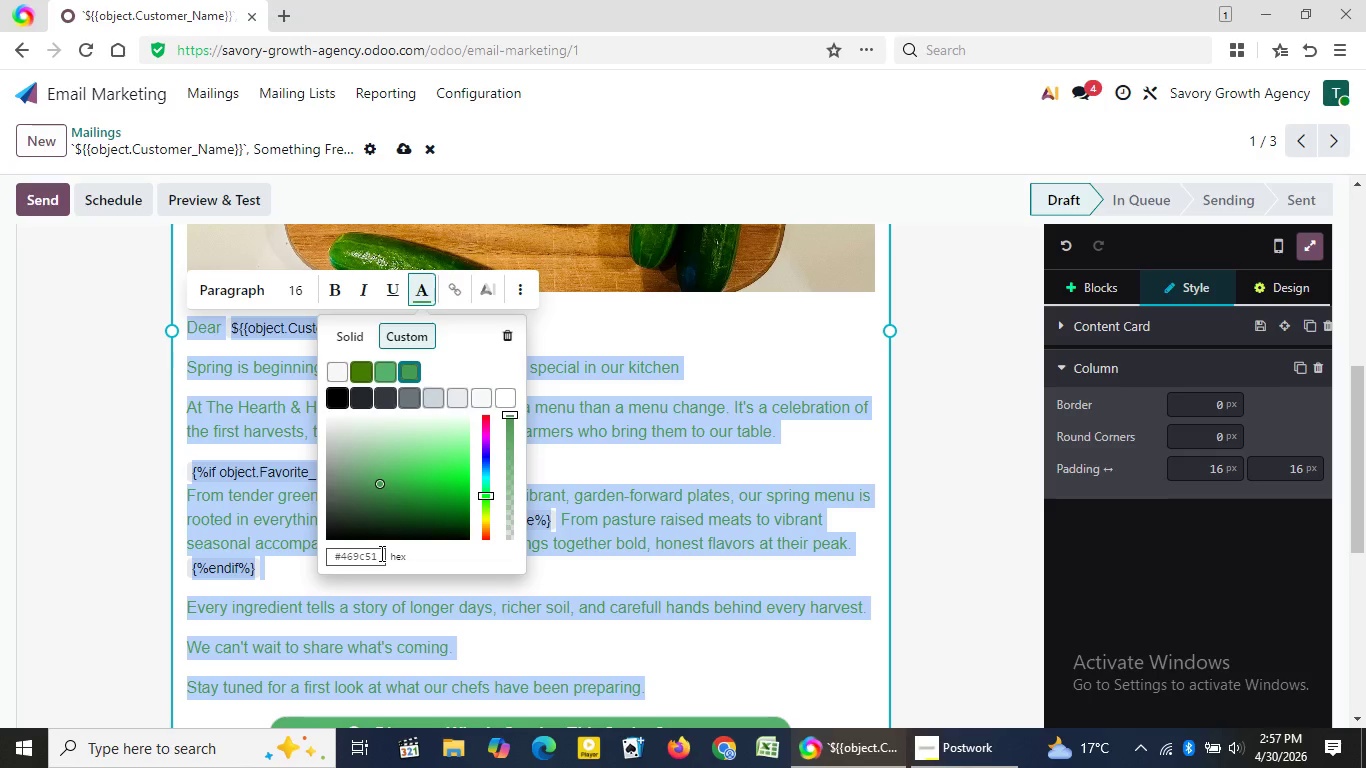 
key(Enter)
 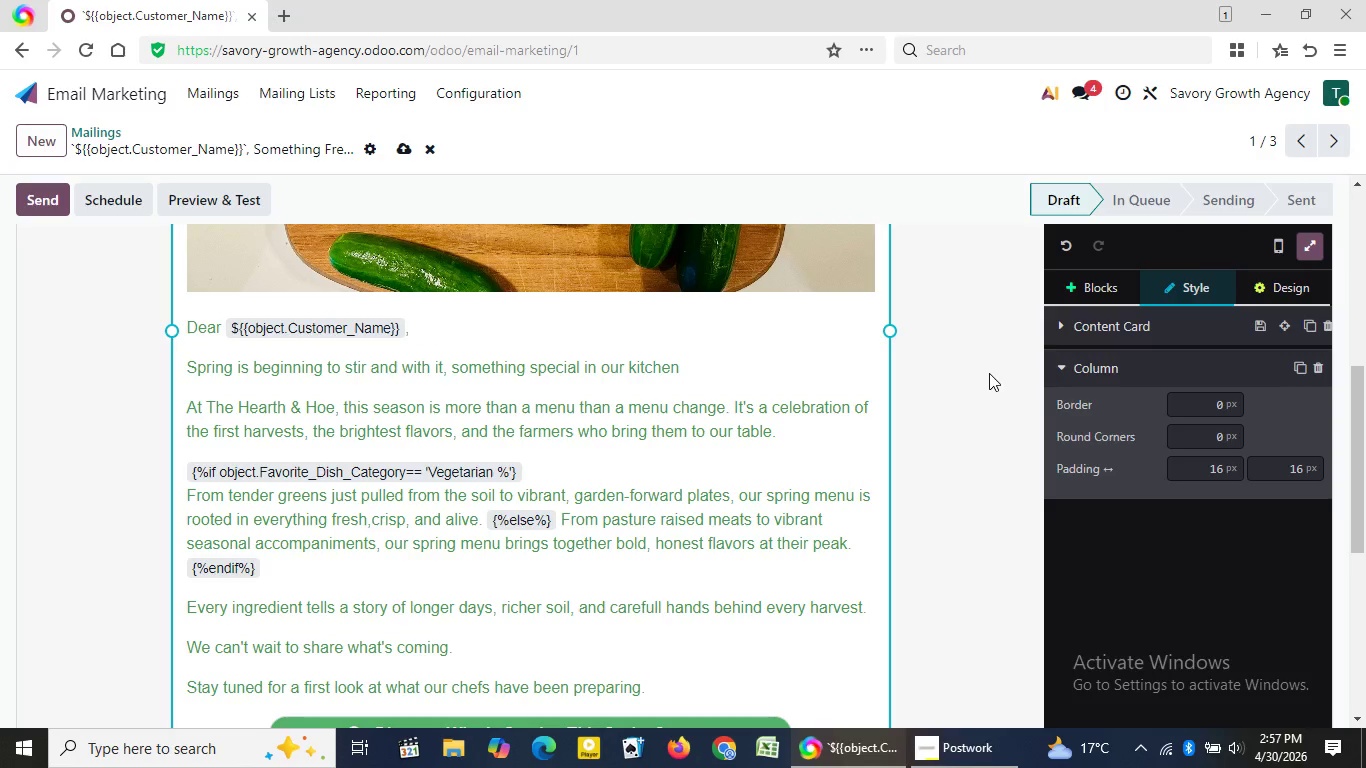 
left_click([989, 373])
 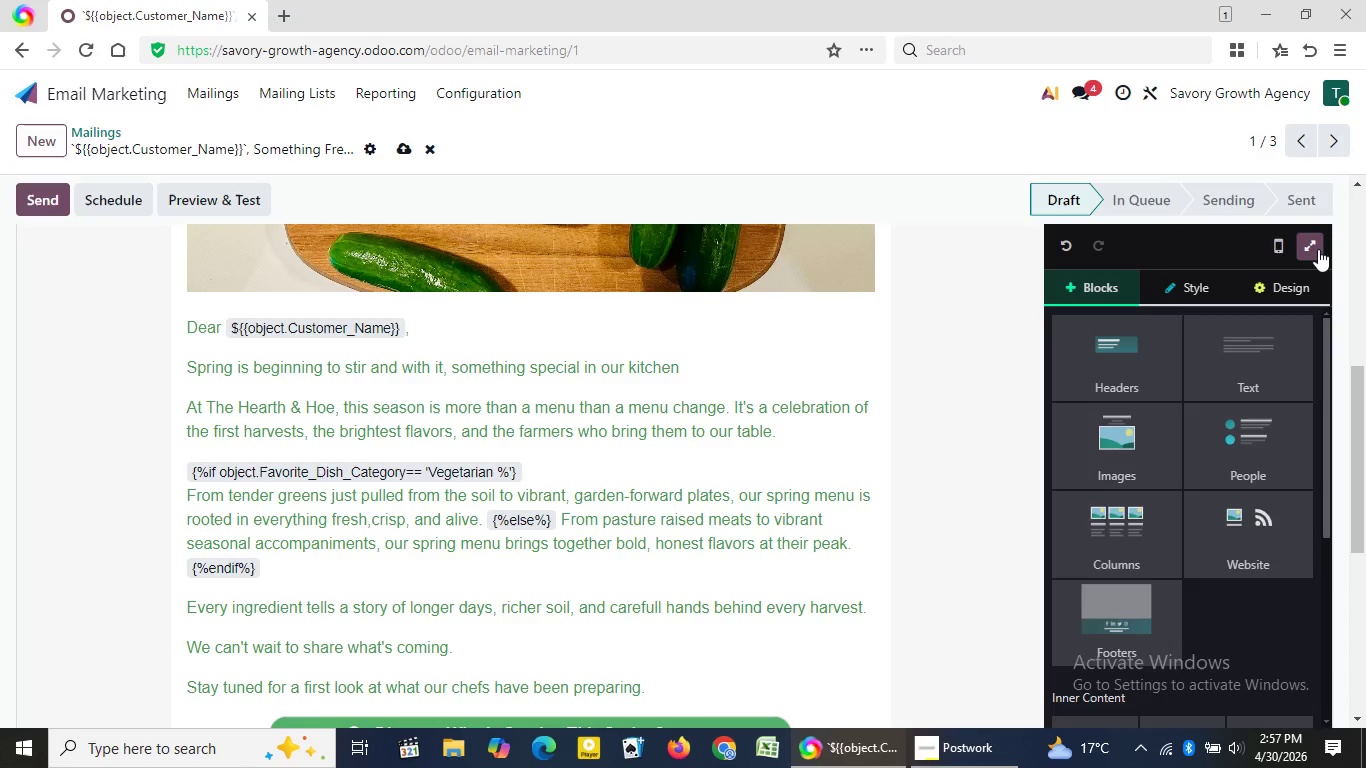 
wait(6.44)
 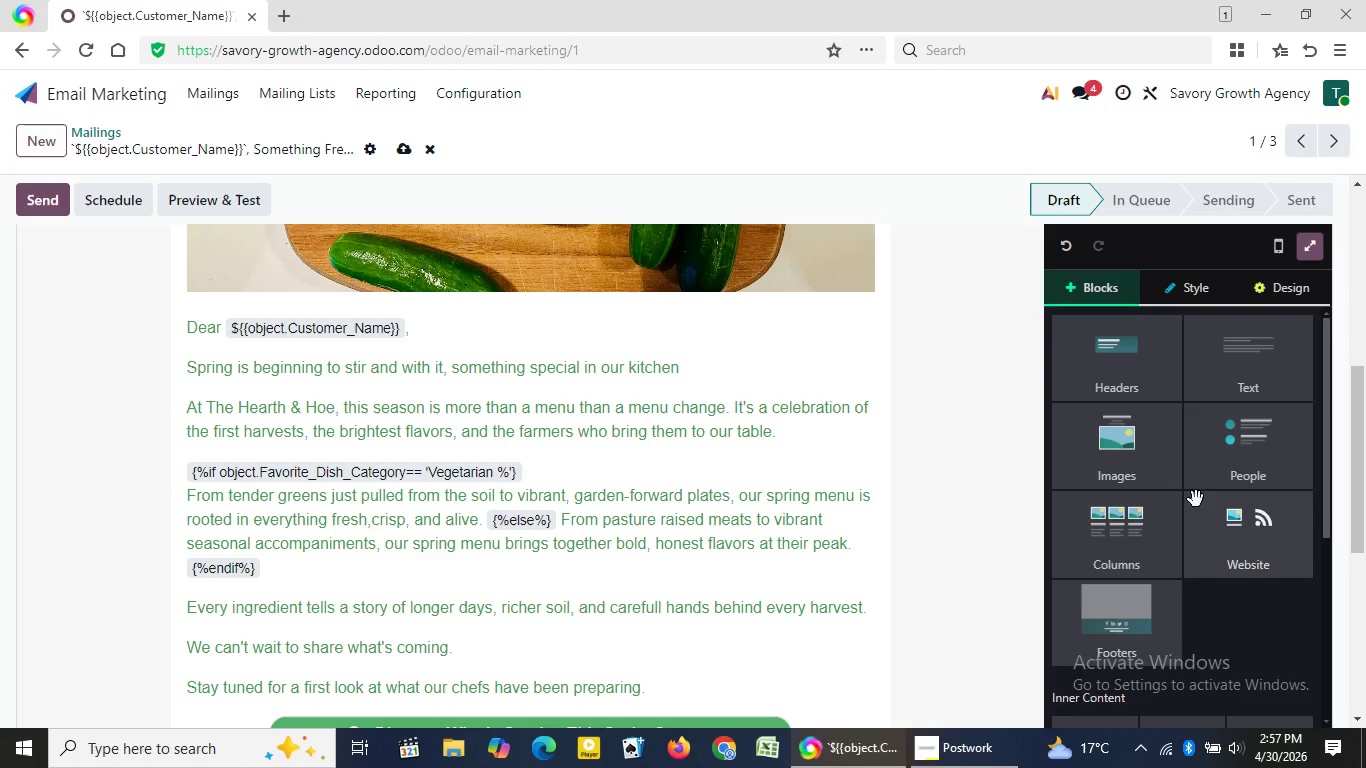 
left_click([1316, 251])
 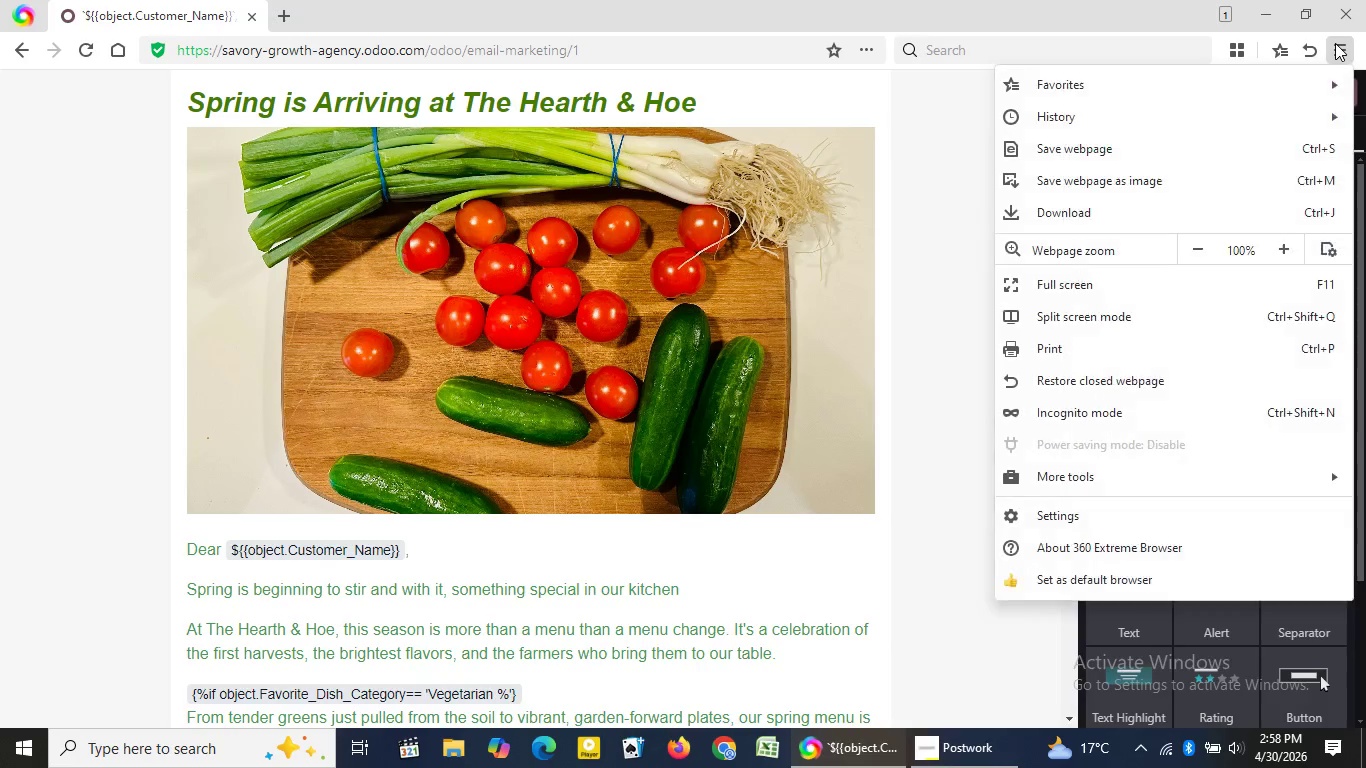 
left_click([1335, 43])
 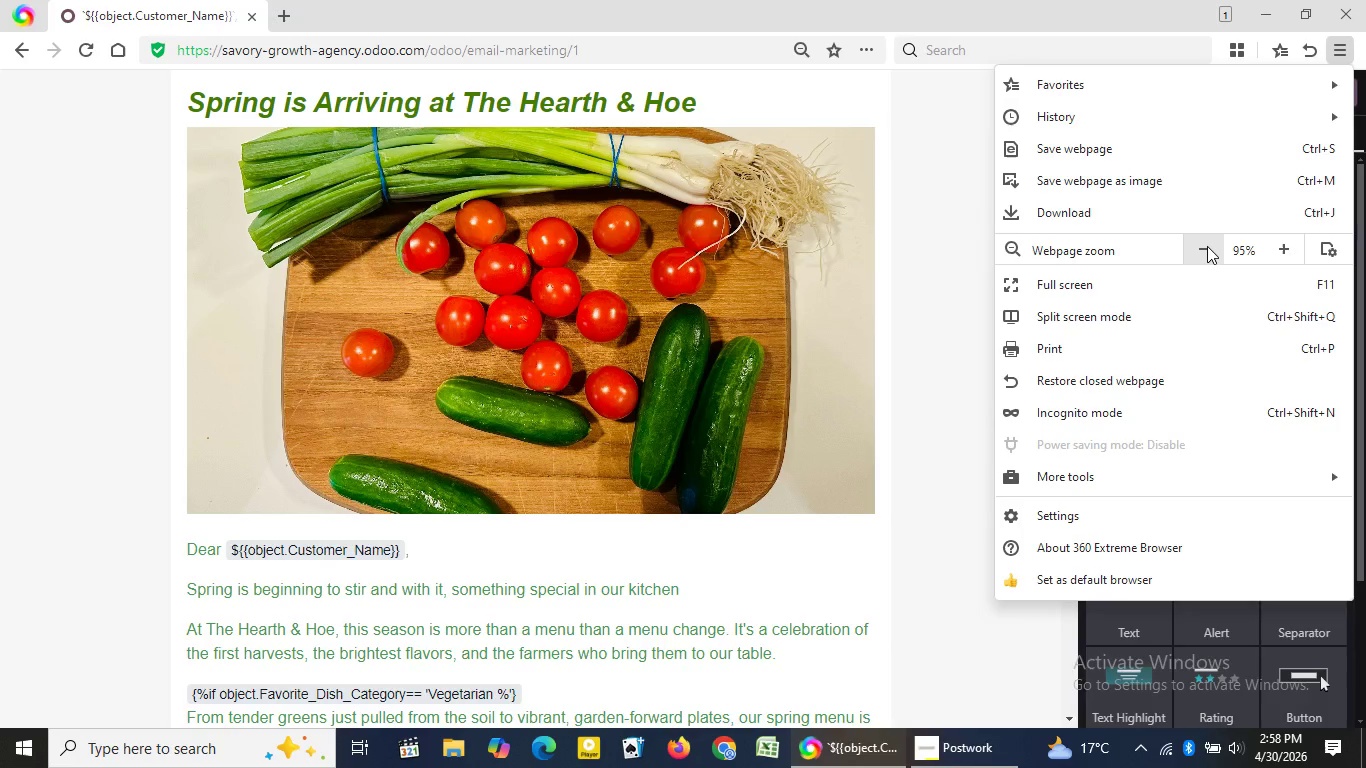 
left_click([1207, 246])
 